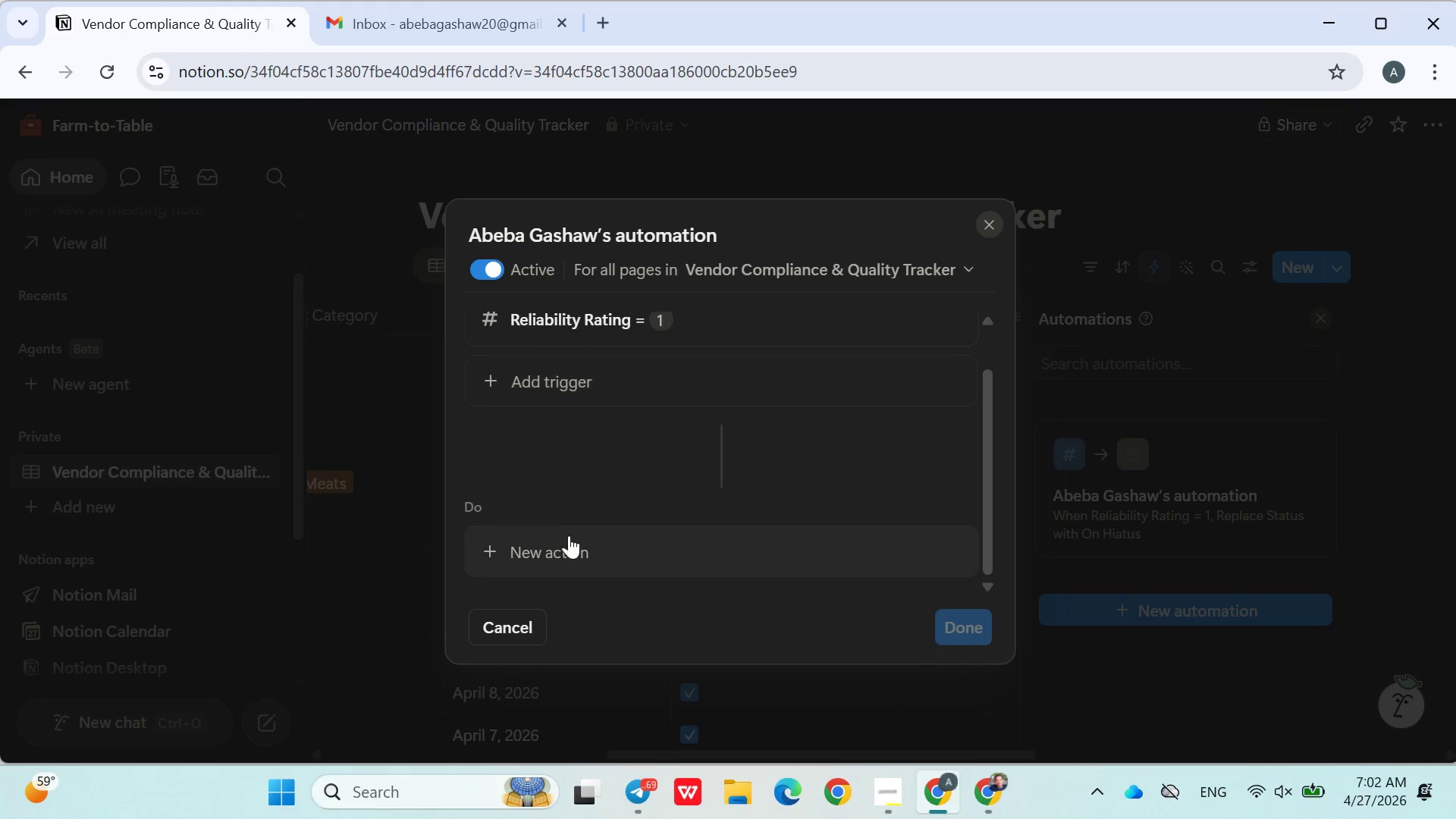 
left_click([564, 540])
 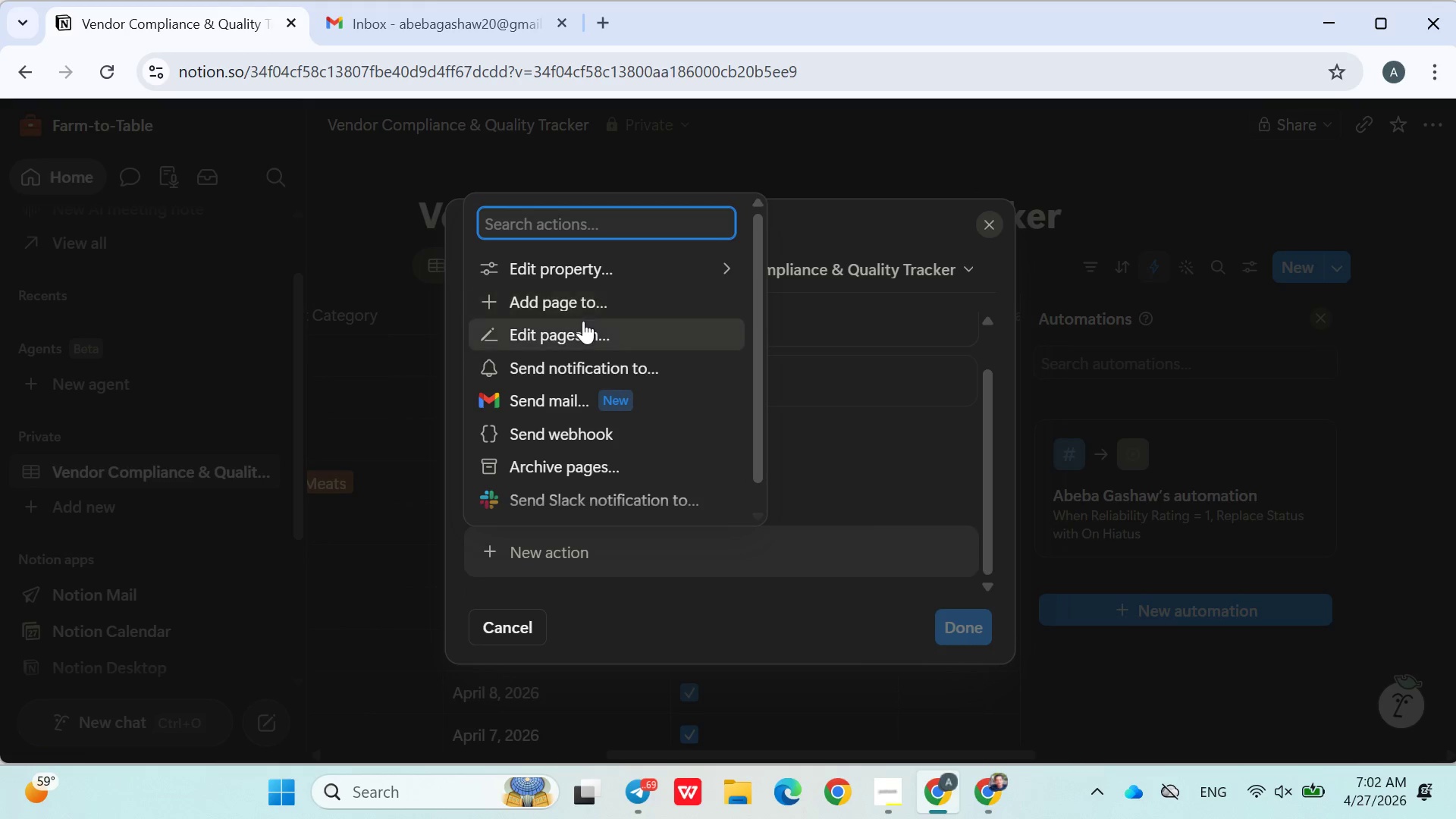 
mouse_move([599, 413])
 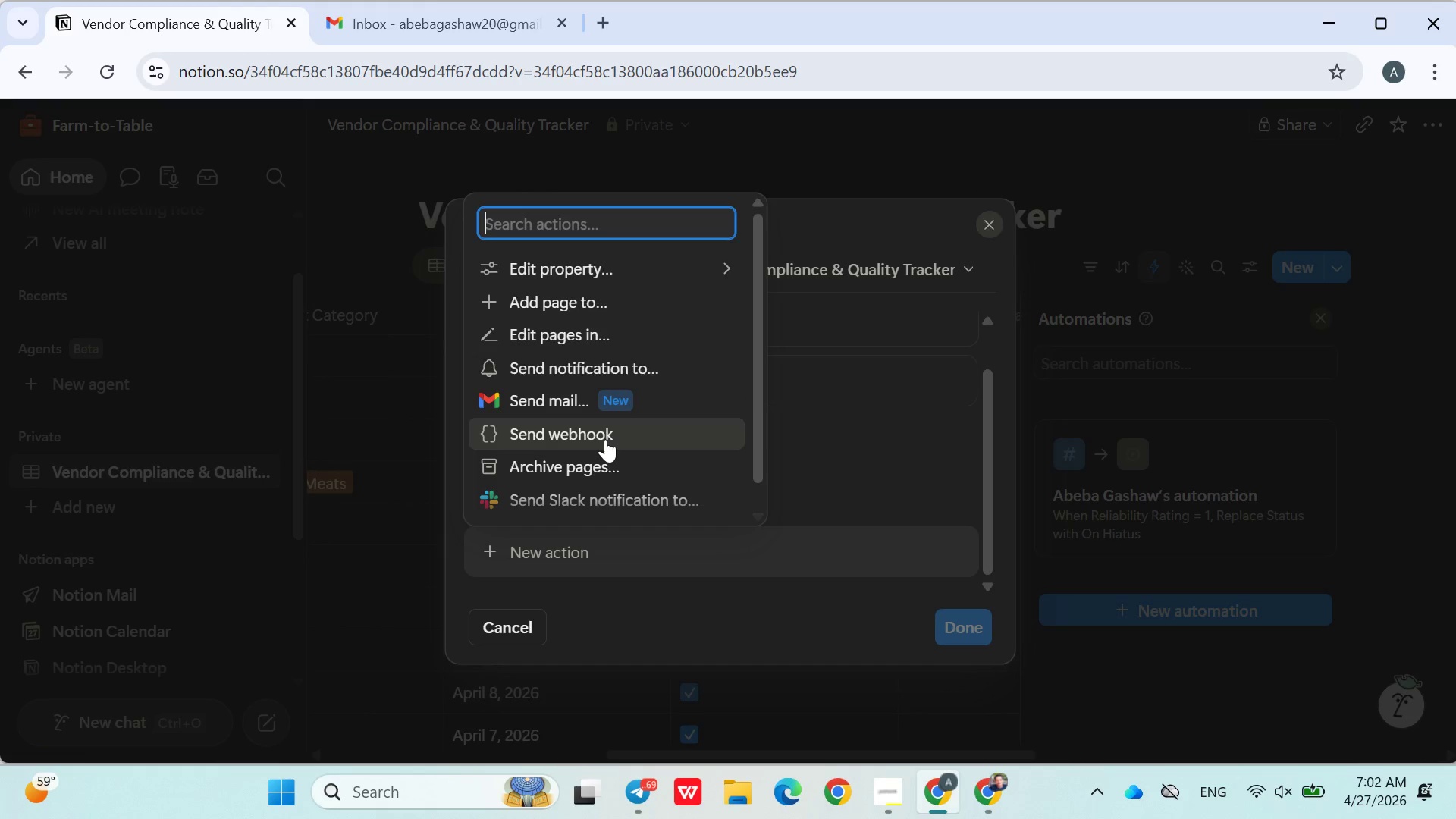 
type(cha)
key(Backspace)
key(Backspace)
key(Backspace)
 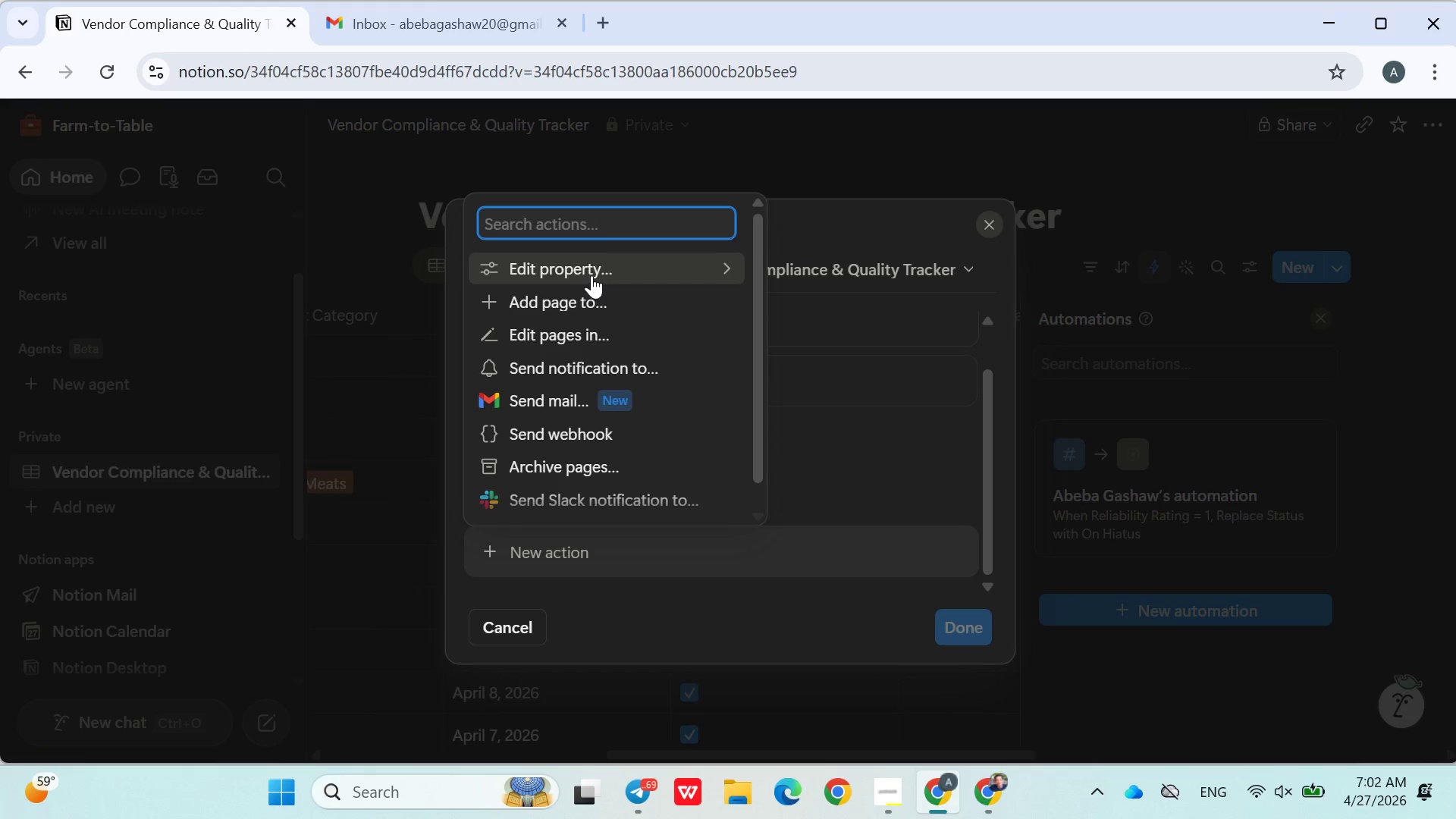 
left_click([592, 275])
 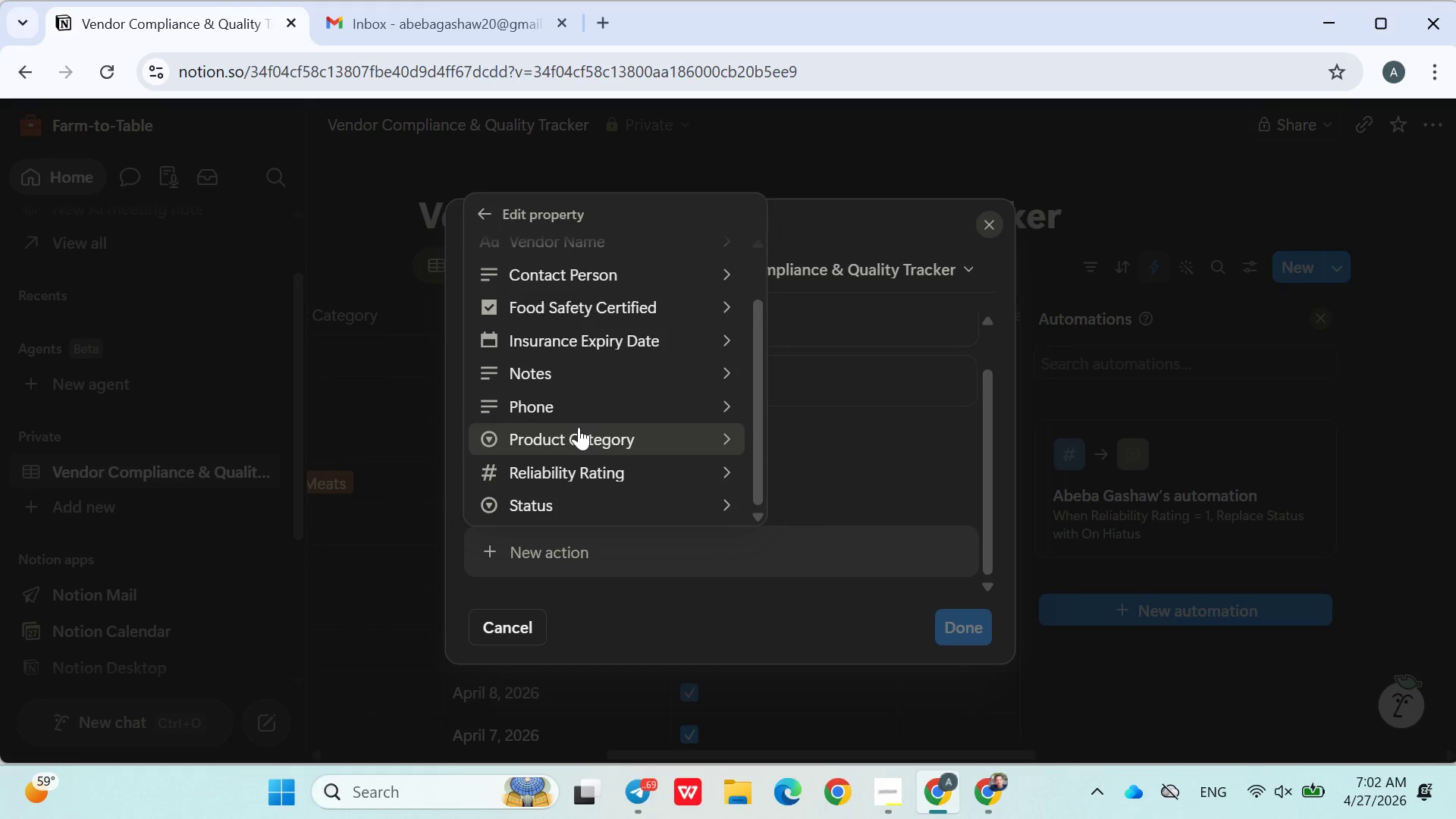 
wait(9.97)
 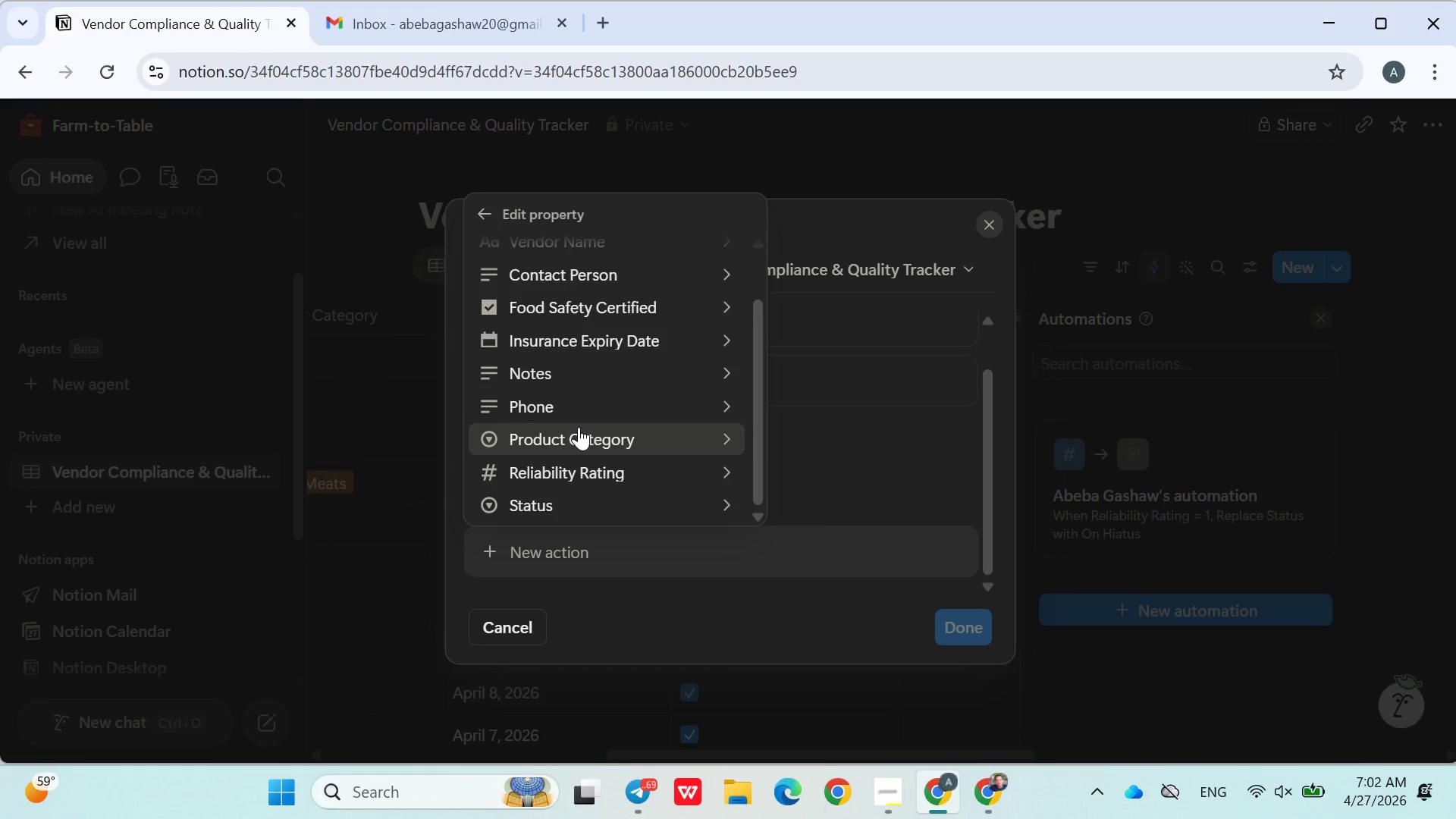 
left_click([738, 507])
 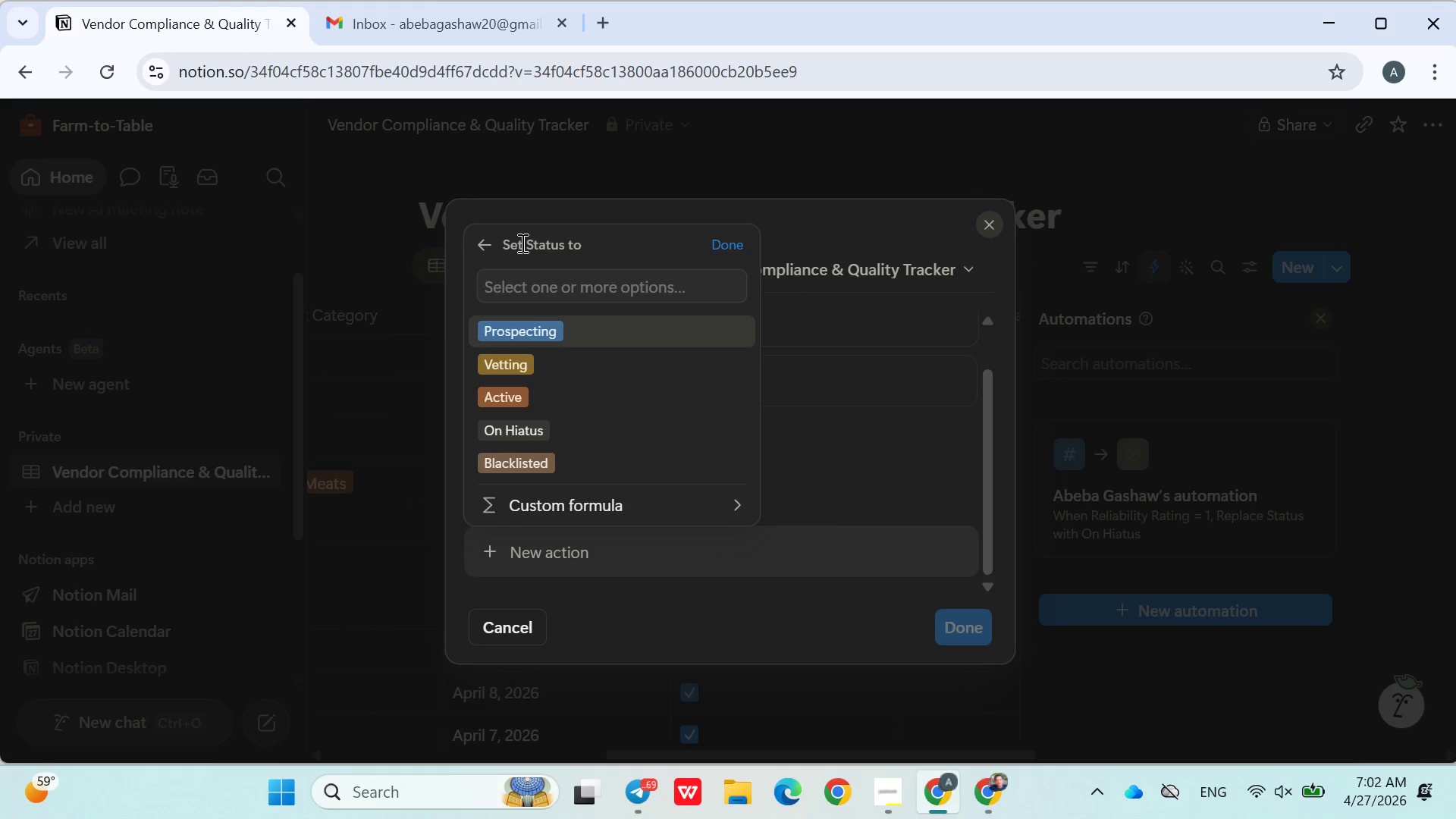 
wait(5.75)
 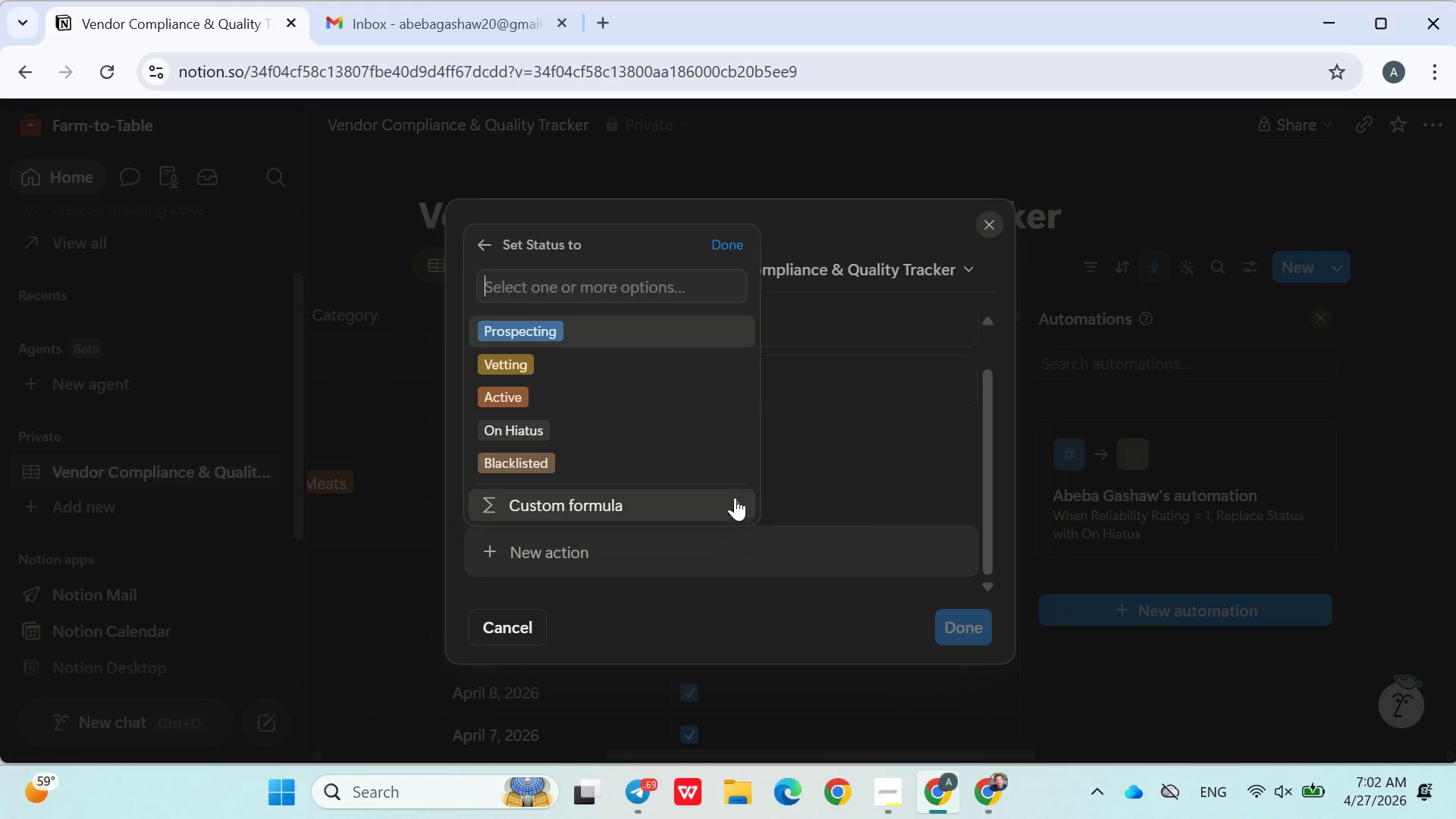 
left_click([556, 508])
 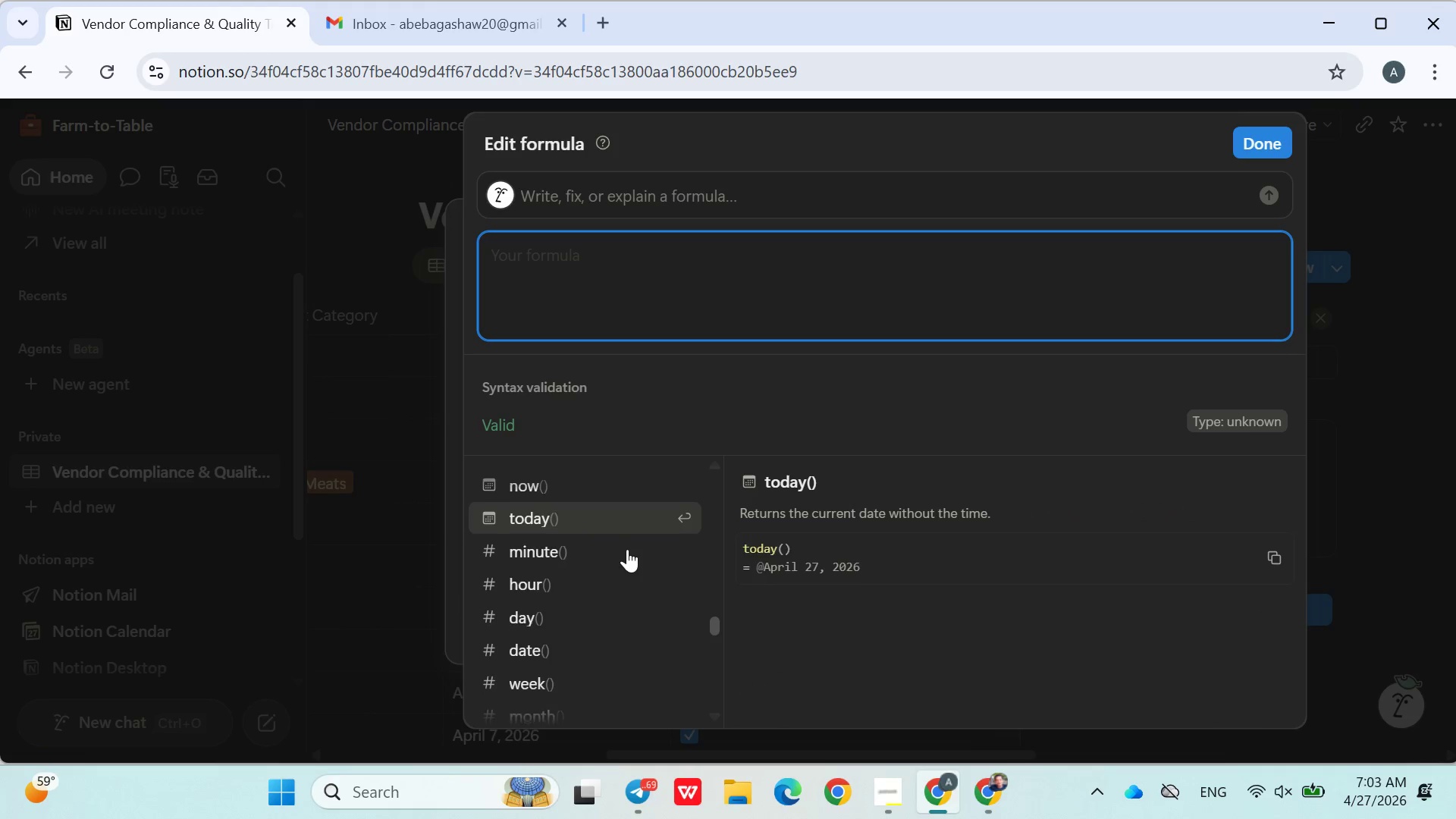 
wait(30.5)
 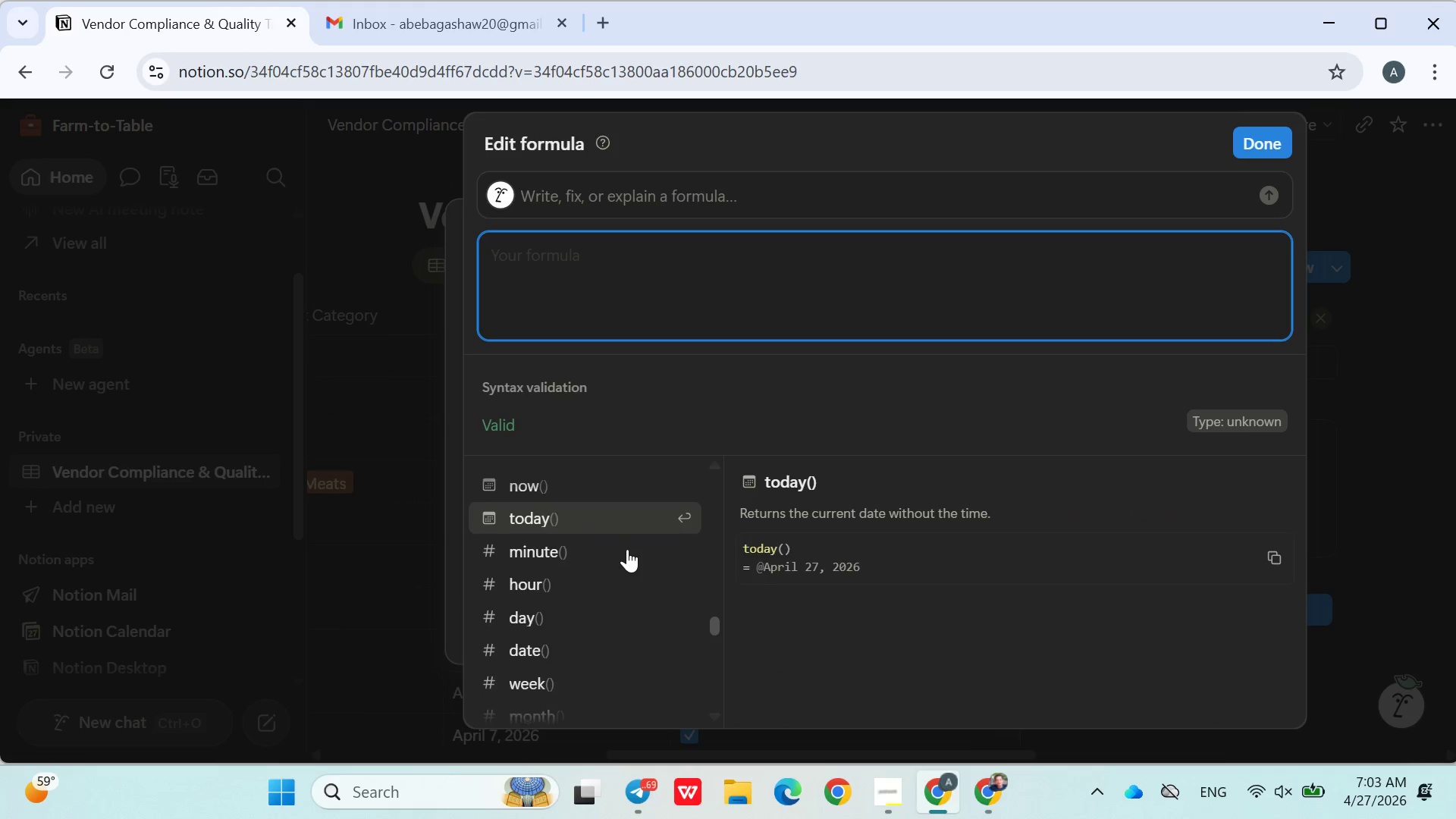 
mouse_move([615, 532])
 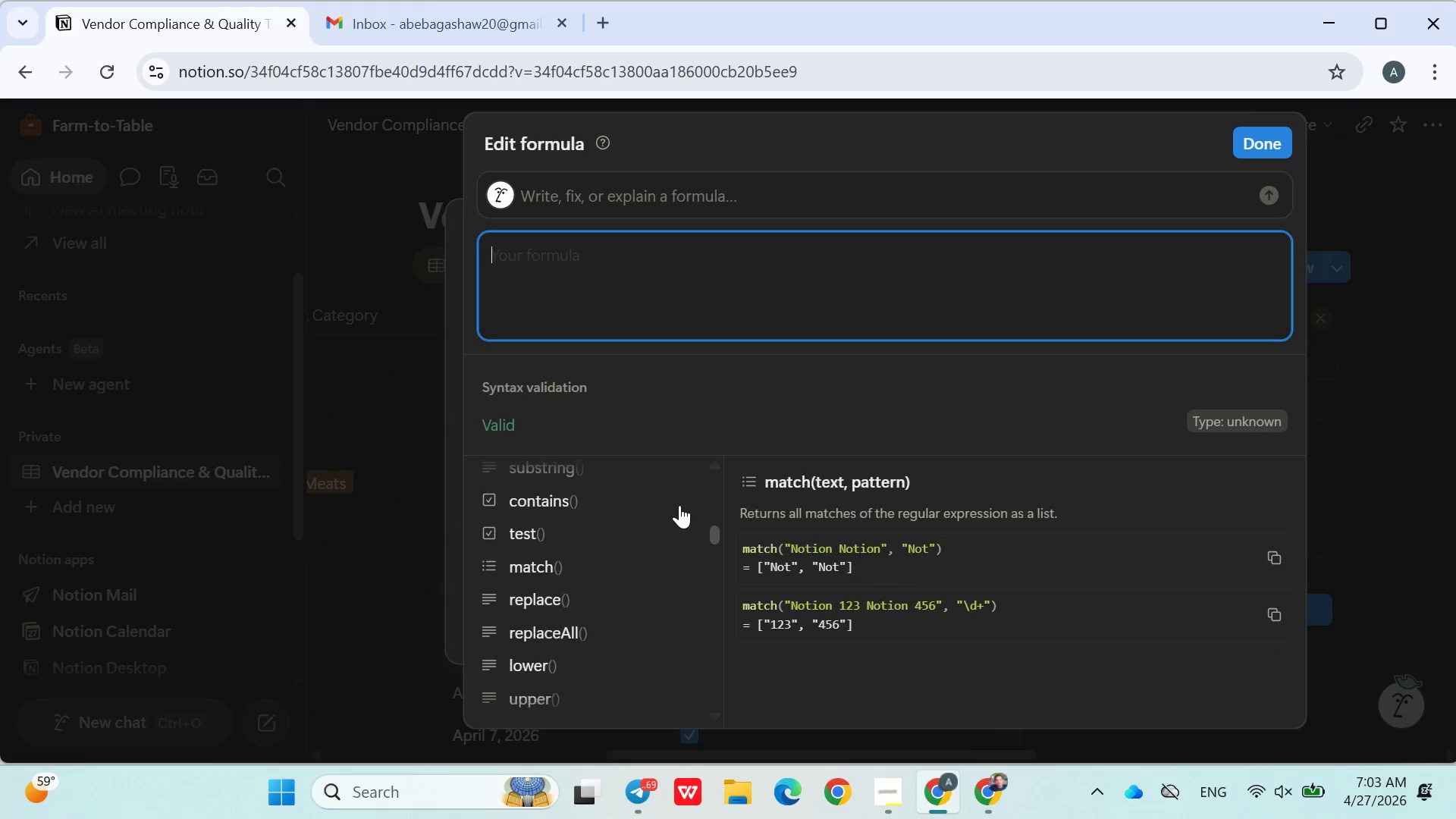 
mouse_move([637, 536])
 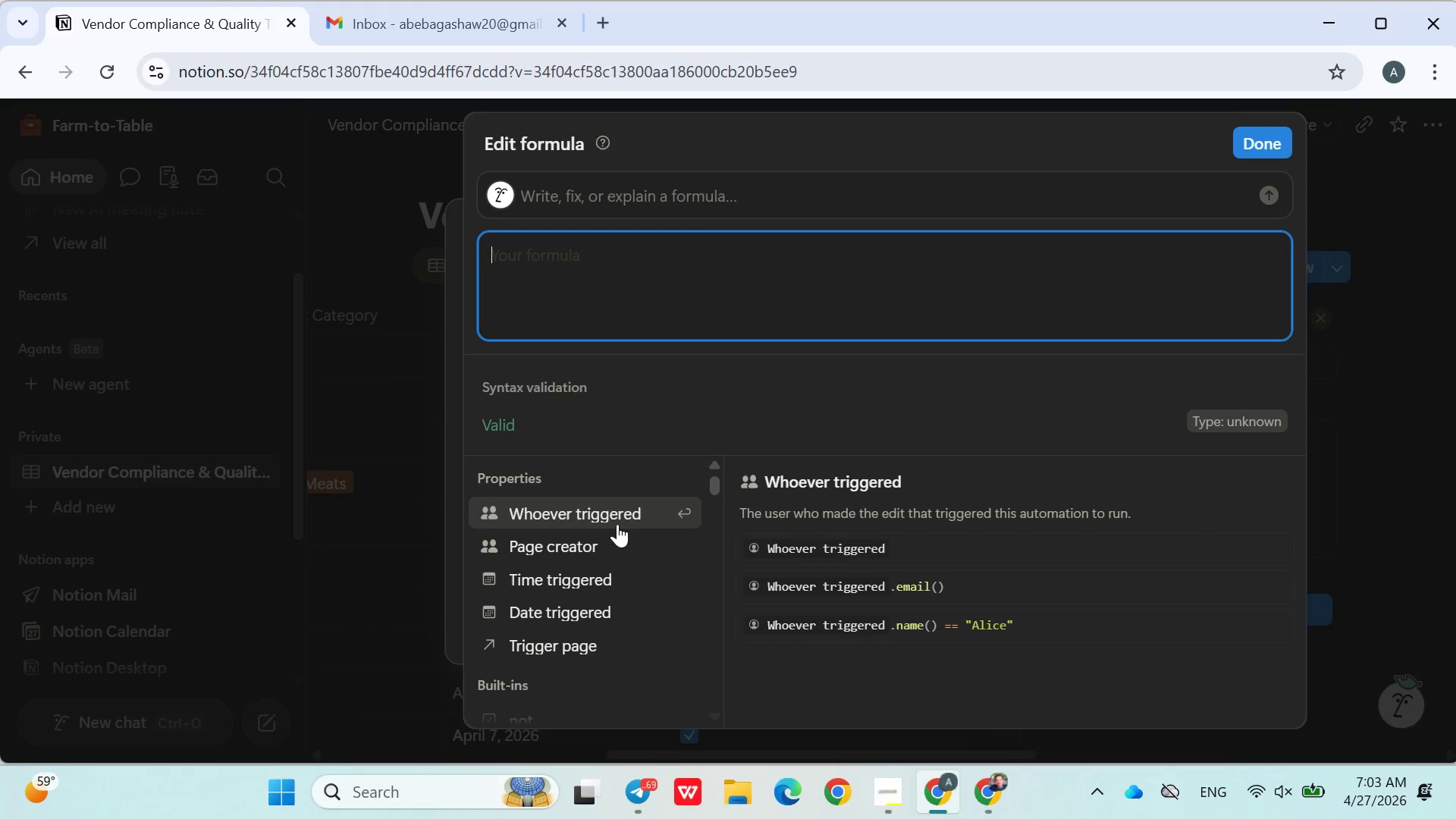 
left_click([445, 446])
 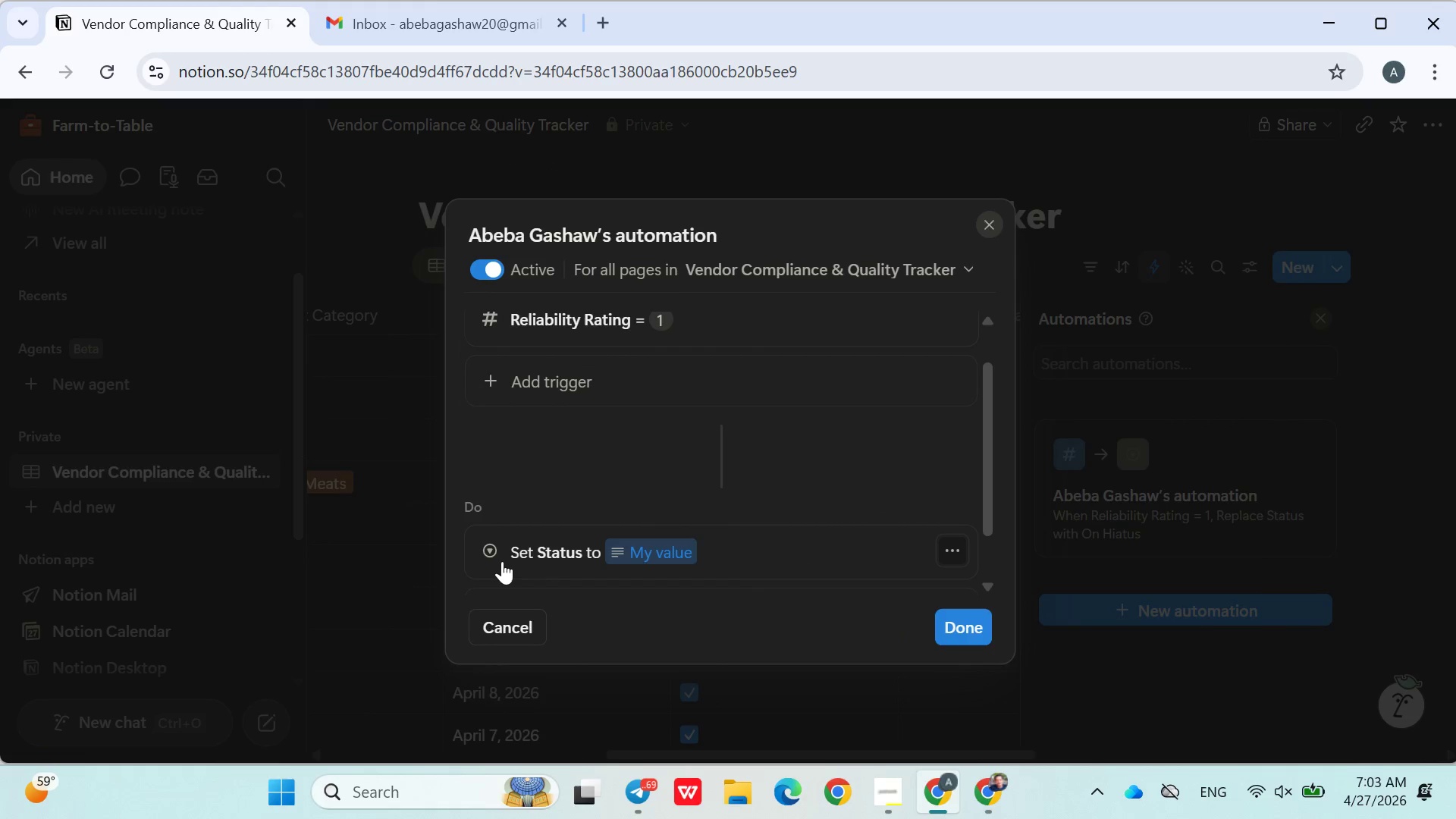 
left_click([487, 552])
 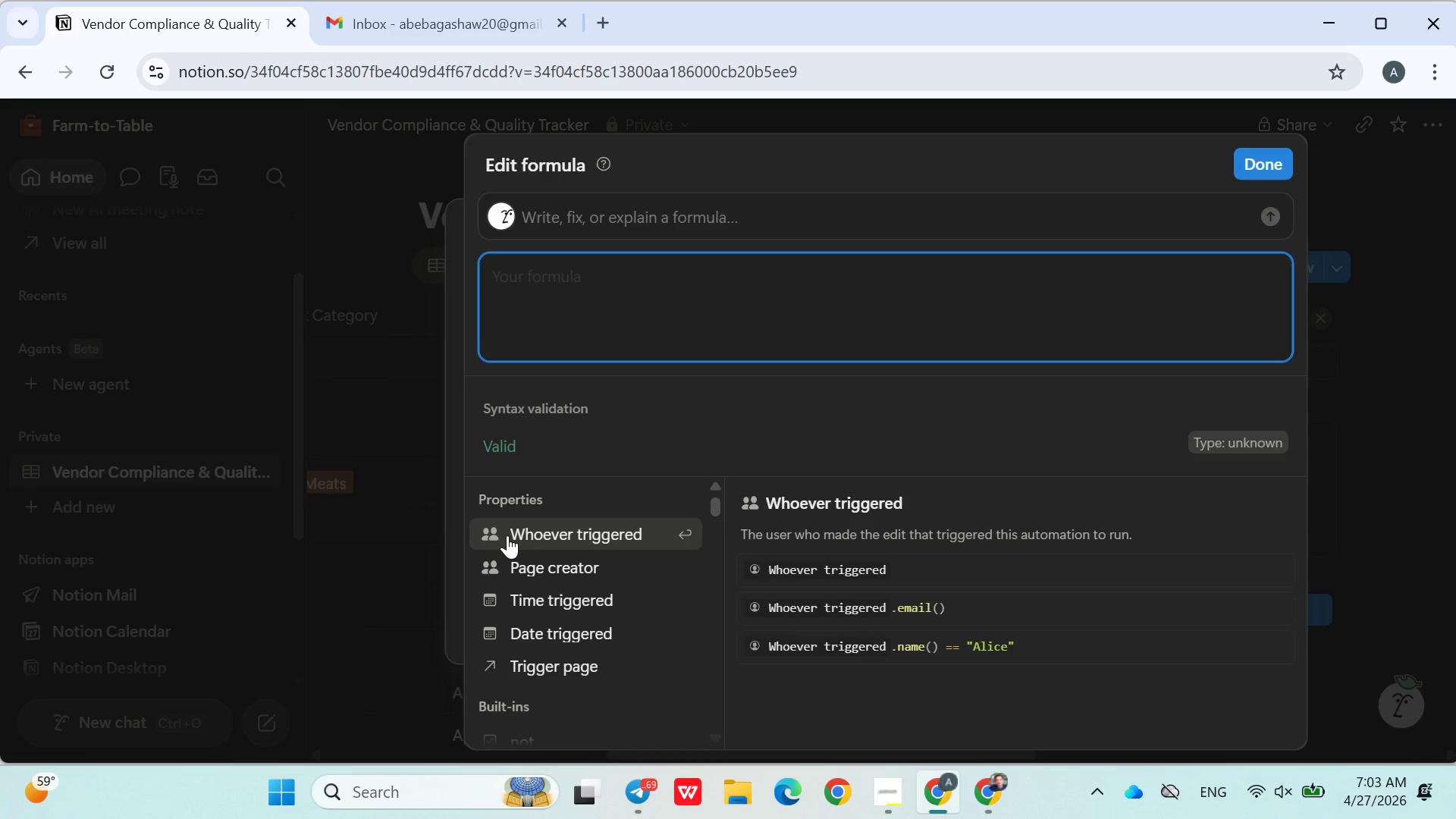 
key(Meta+V)
 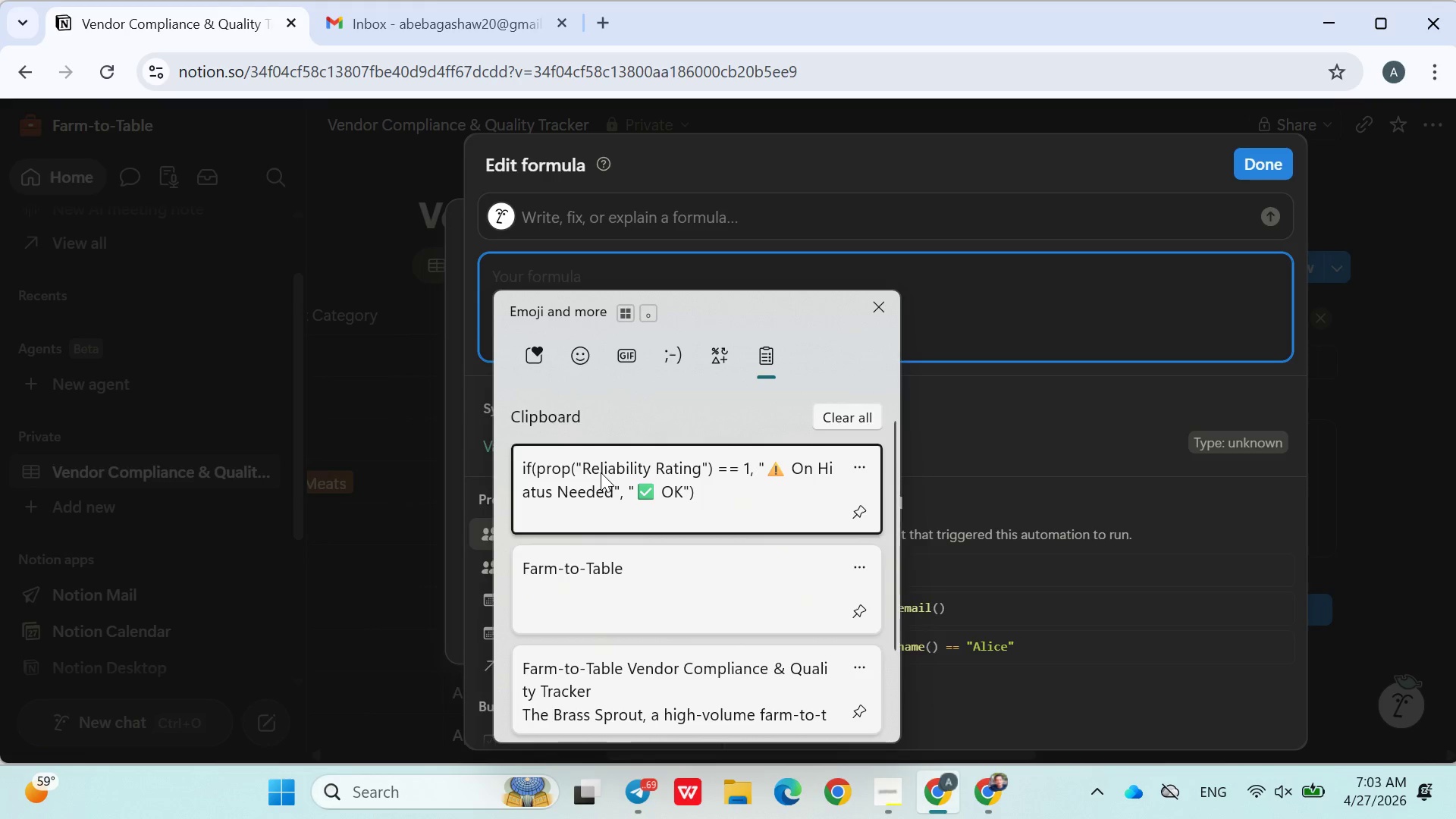 
left_click([601, 472])
 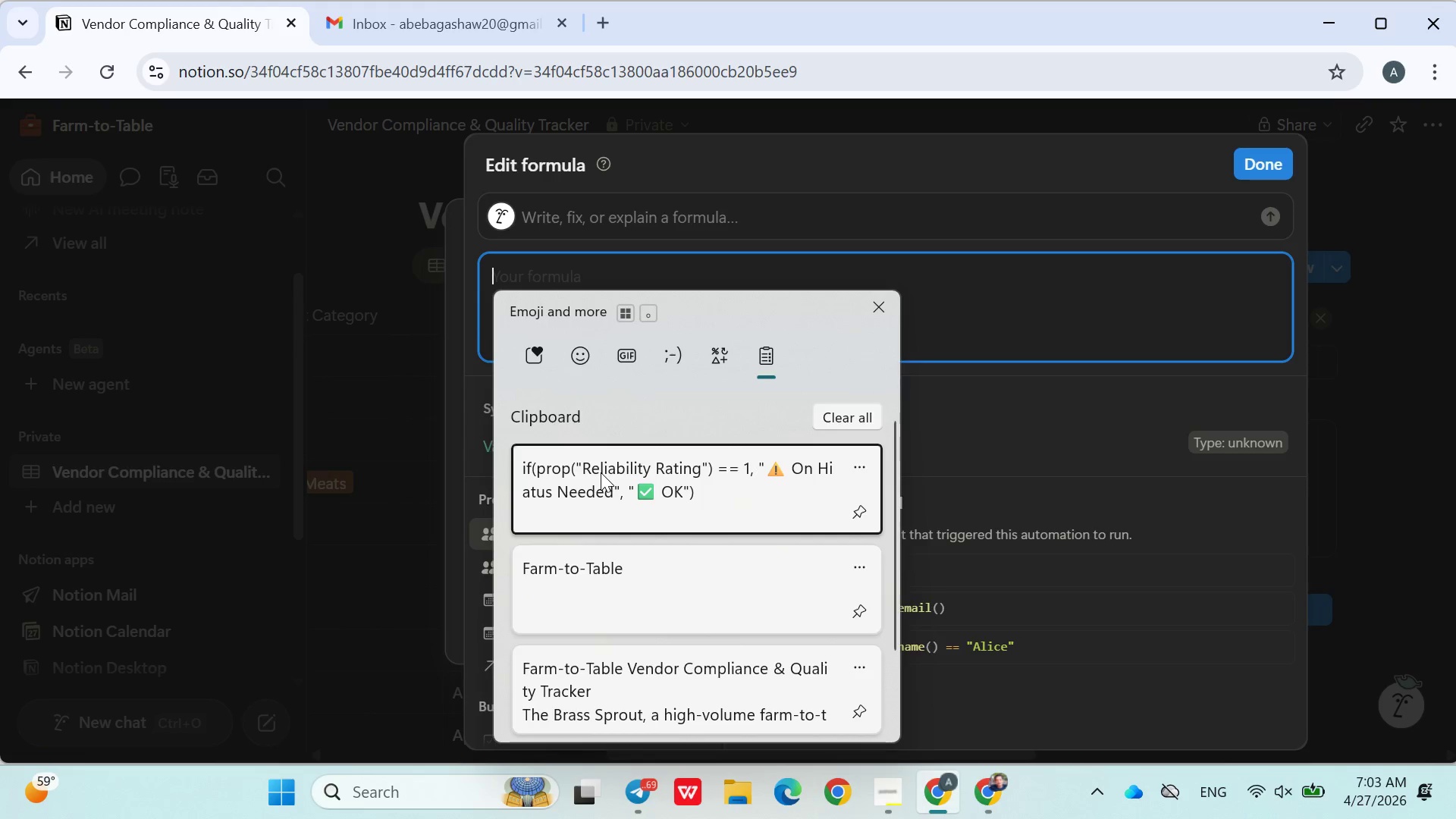 
key(Control+ControlLeft)
 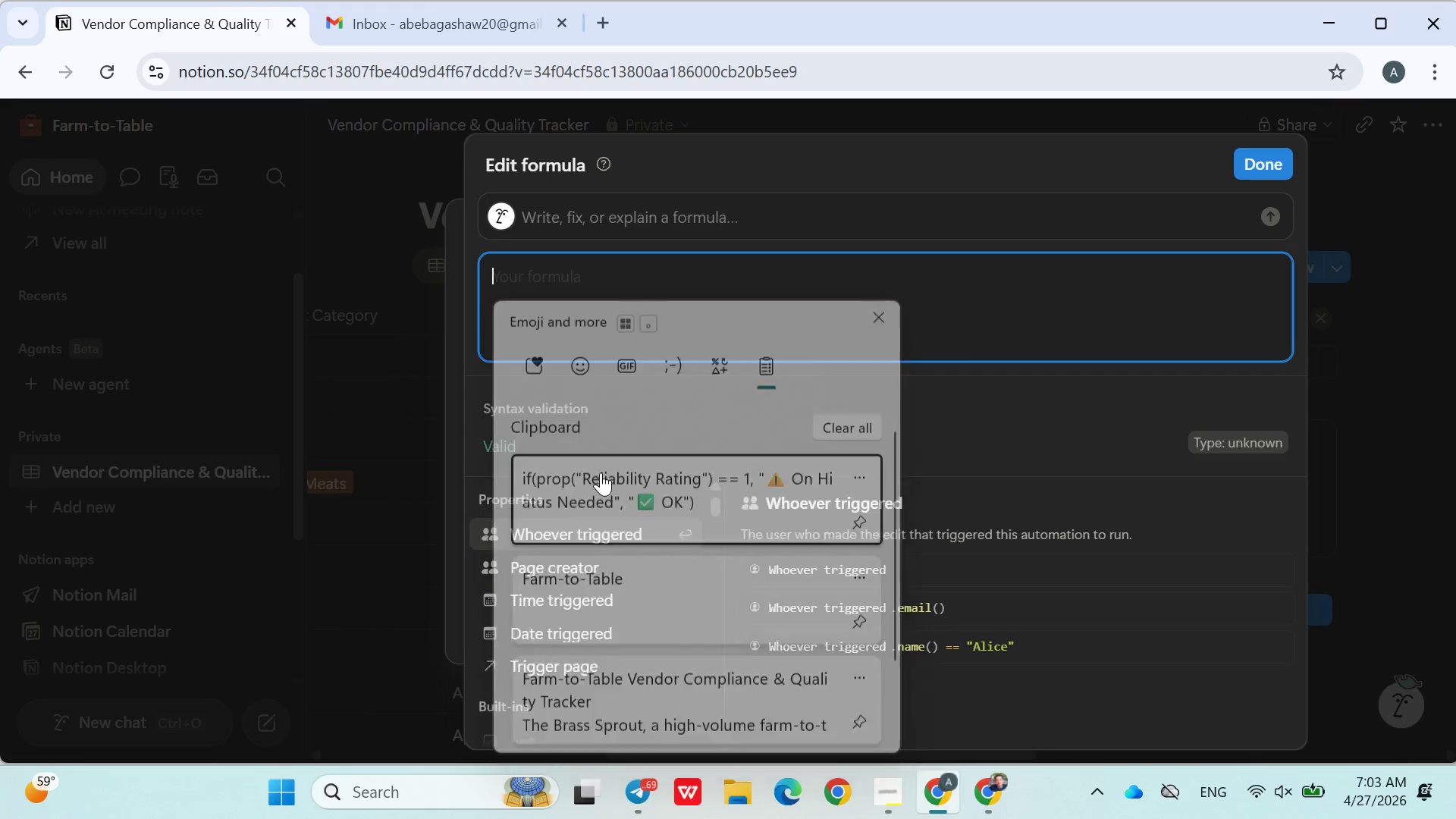 
key(Control+V)
 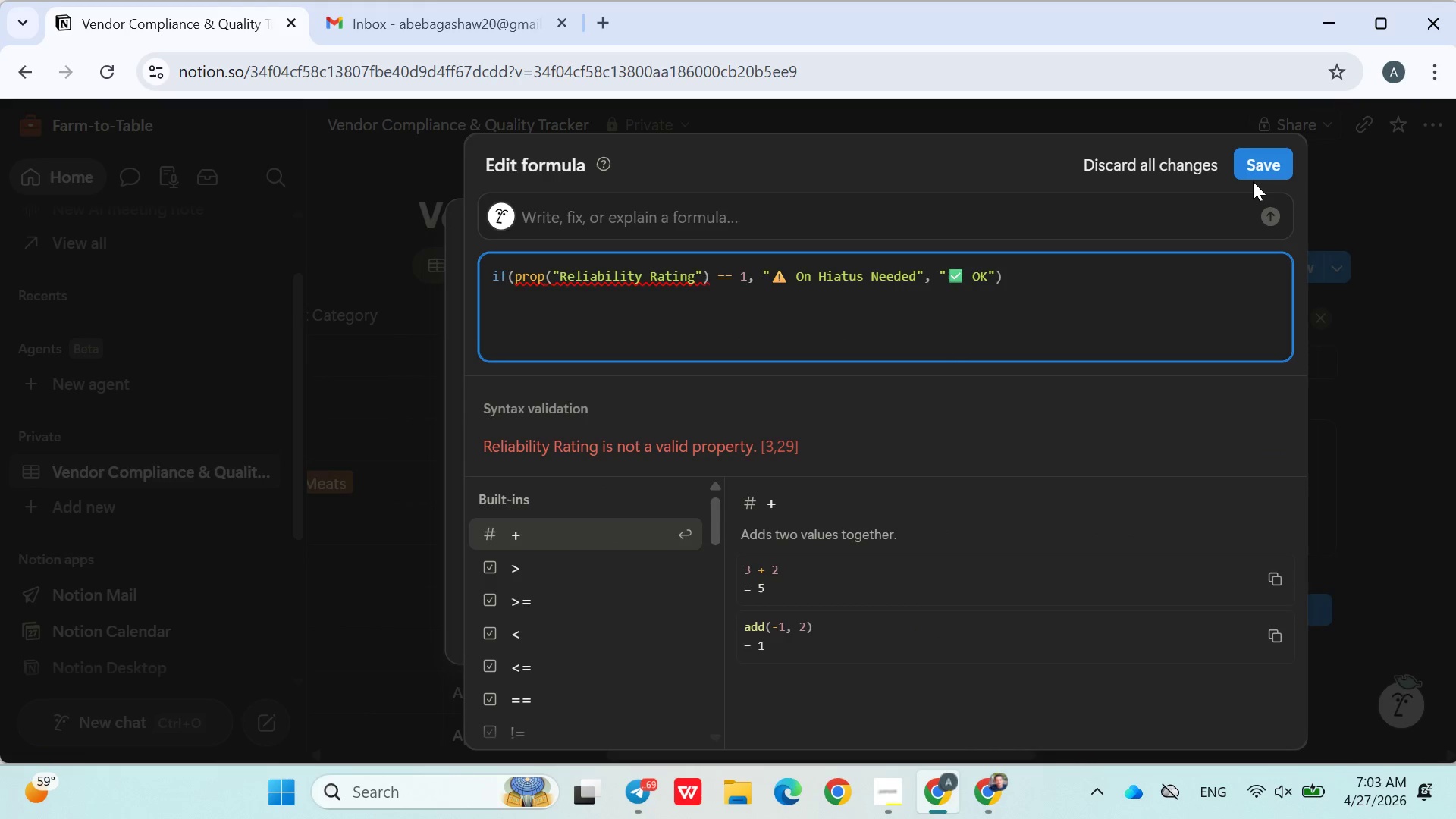 
left_click([1253, 181])
 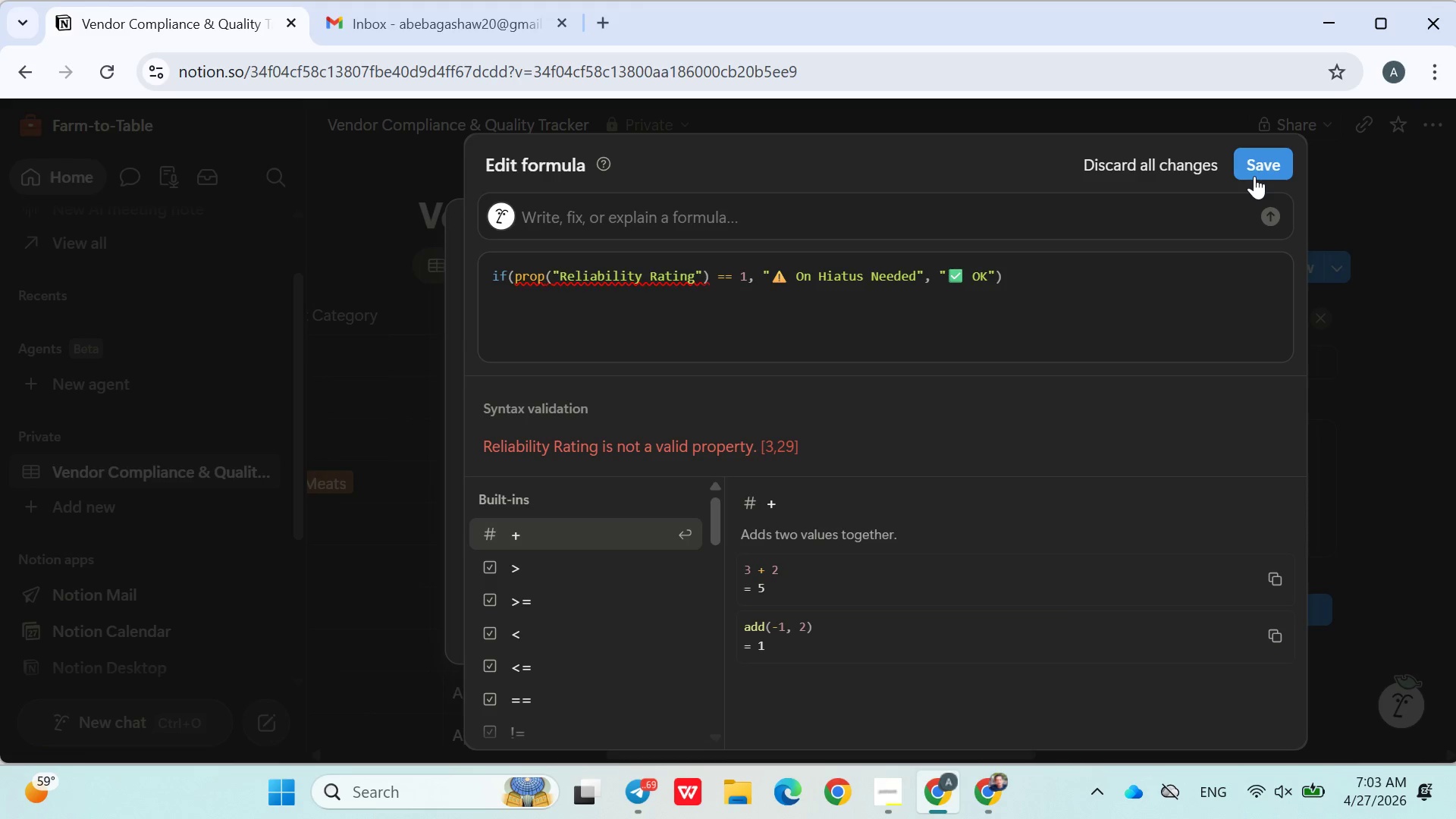 
left_click([1254, 176])
 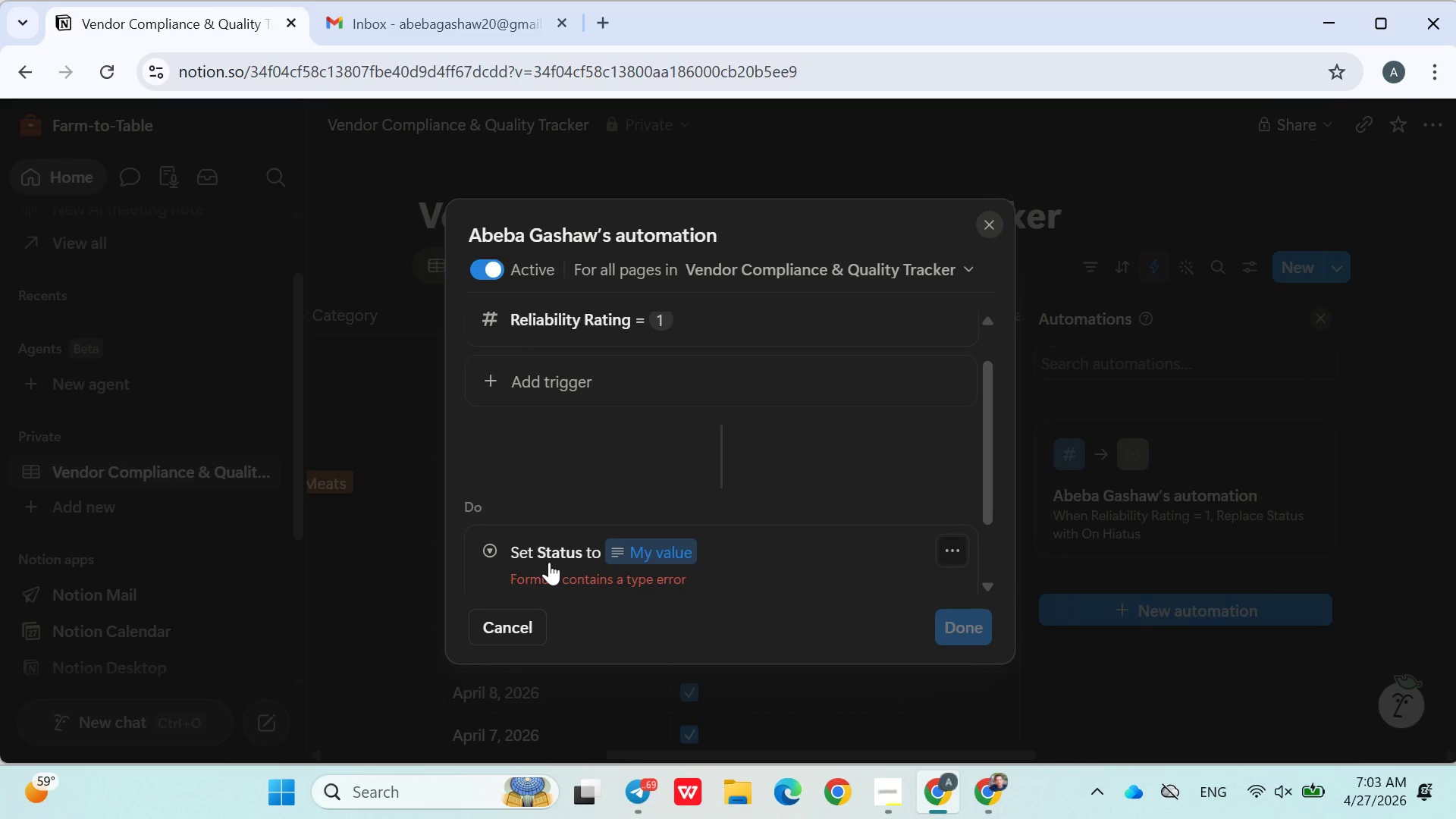 
left_click([548, 556])
 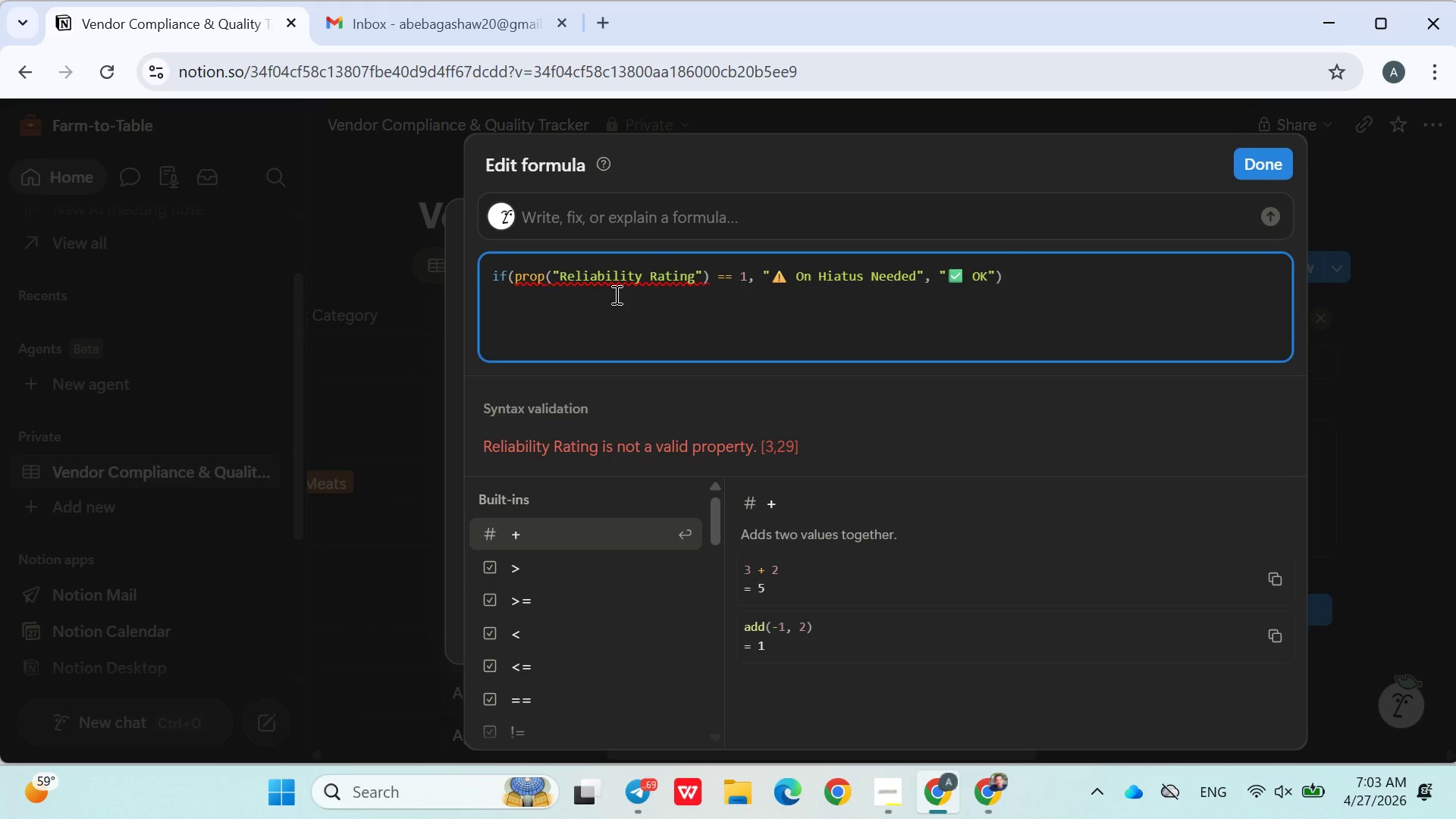 
wait(7.41)
 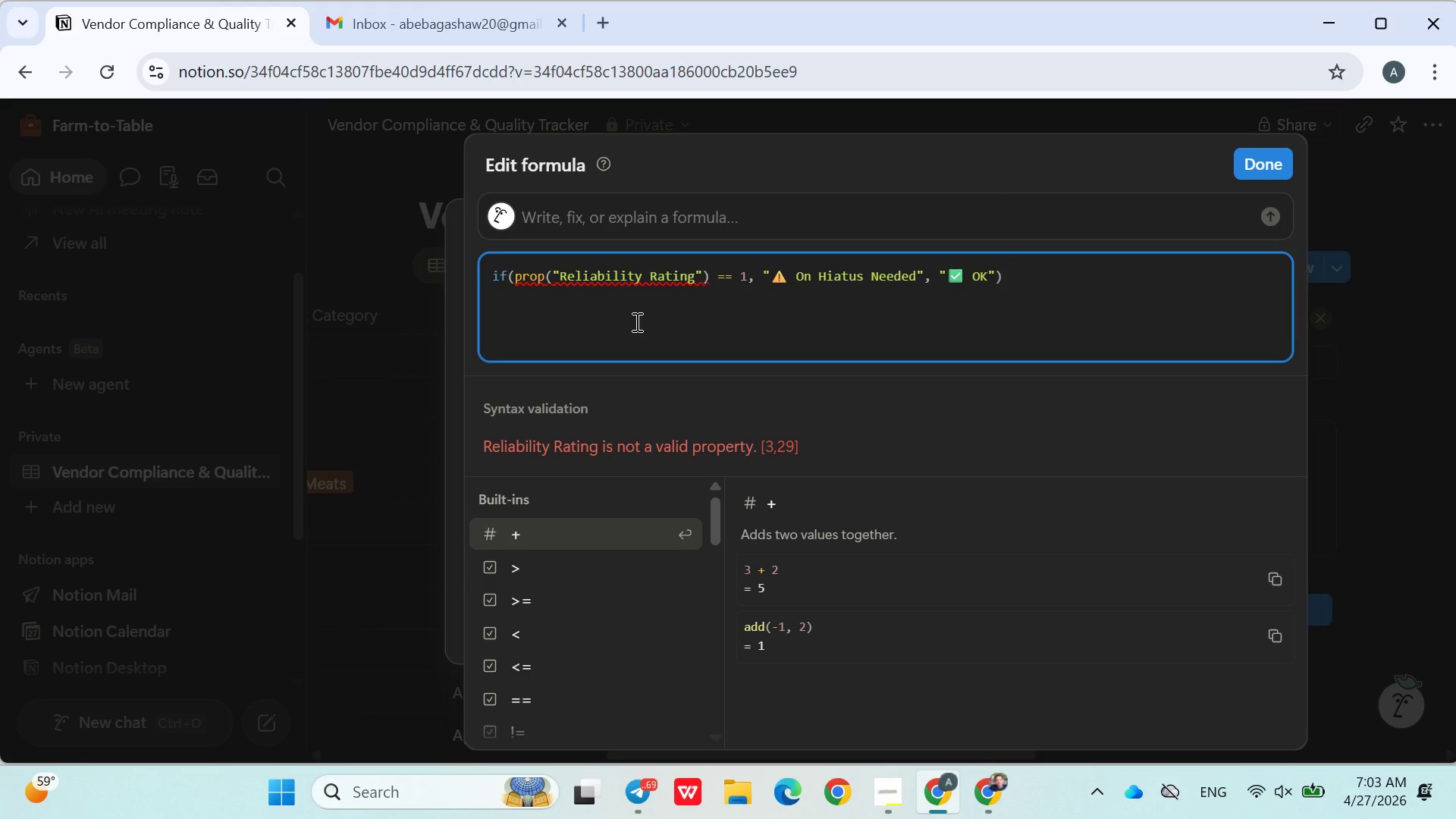 
left_click([417, 301])
 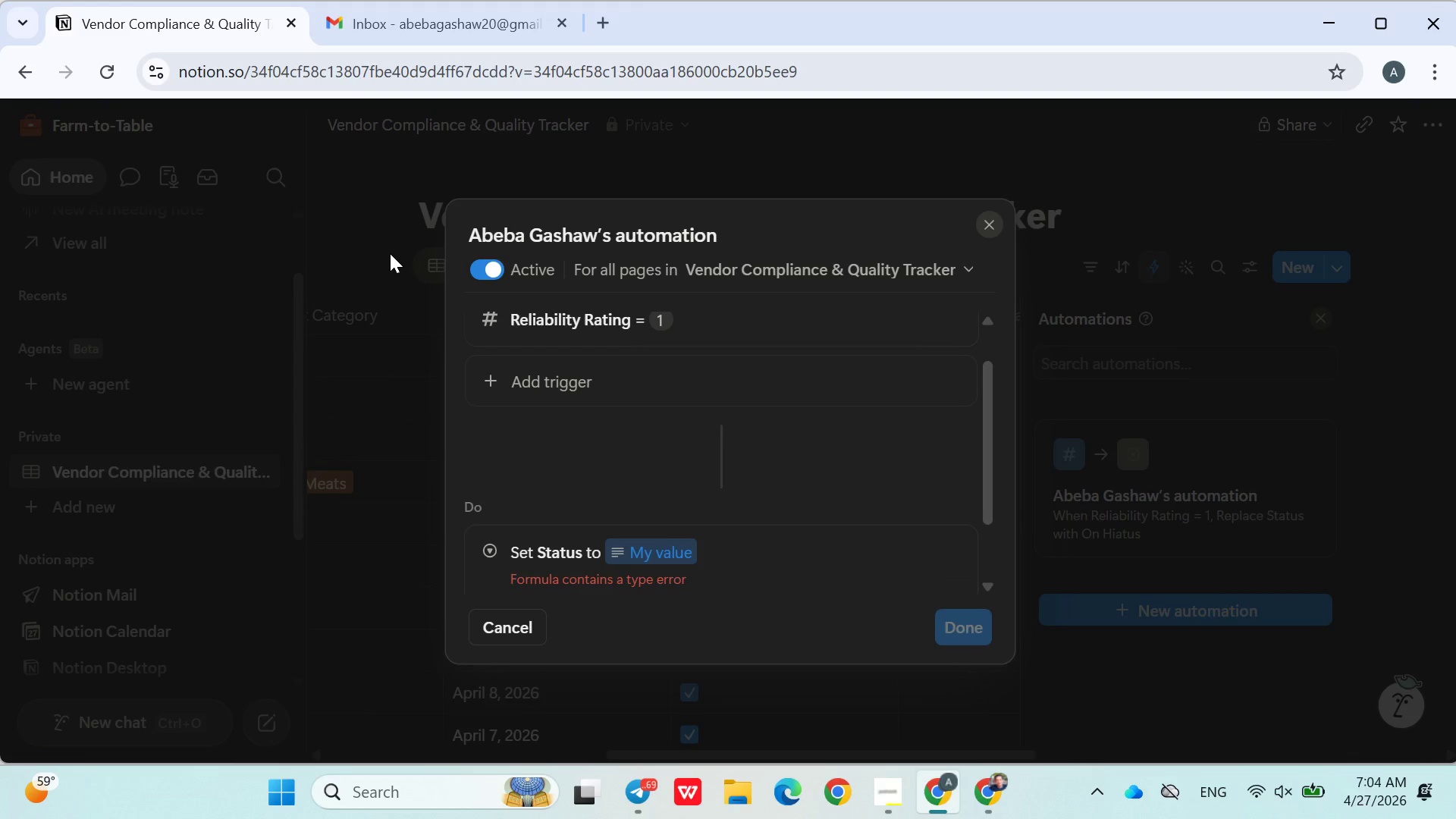 
left_click([390, 253])
 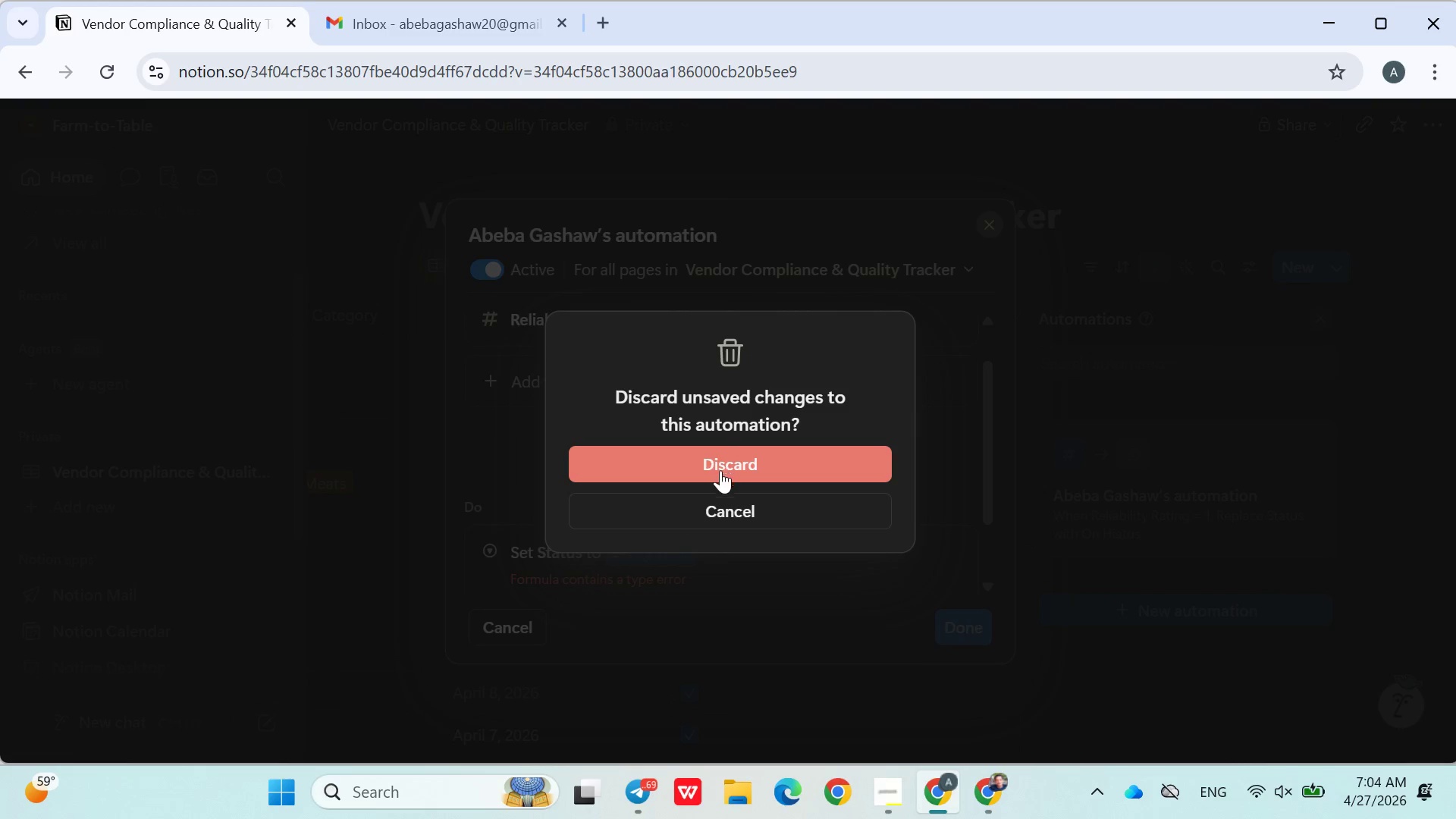 
left_click([712, 457])
 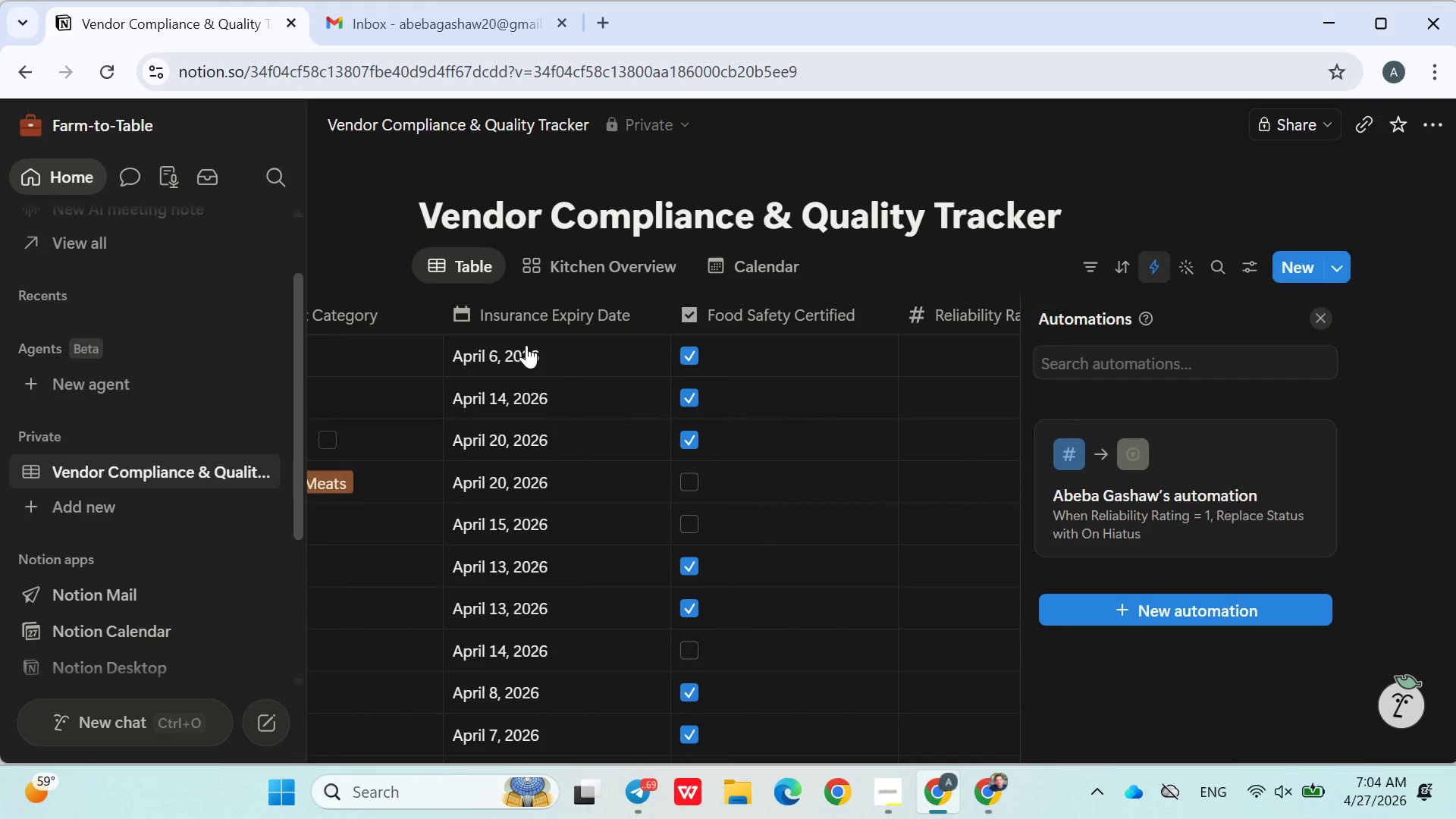 
mouse_move([517, 343])
 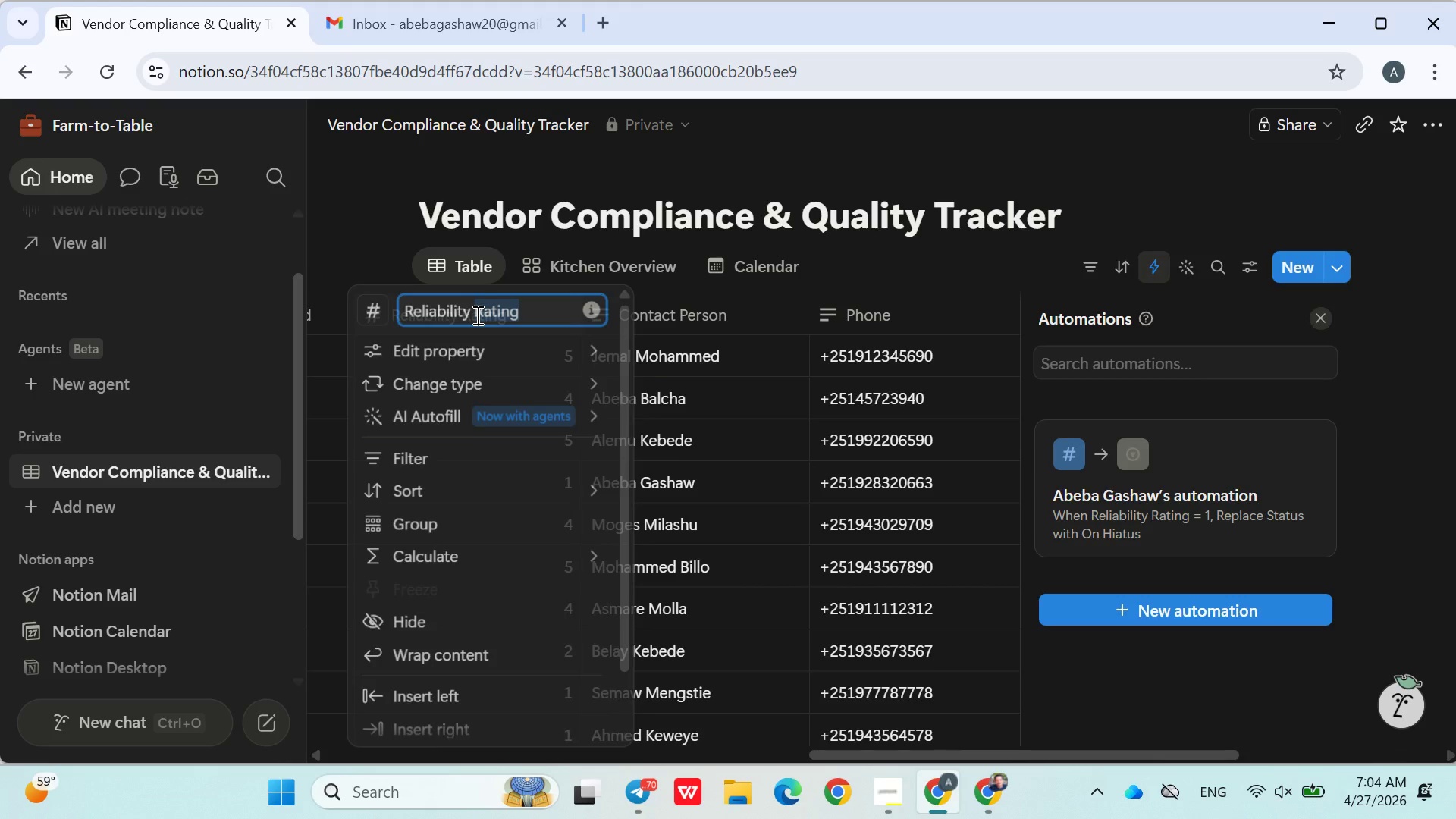 
double_click([476, 315])
 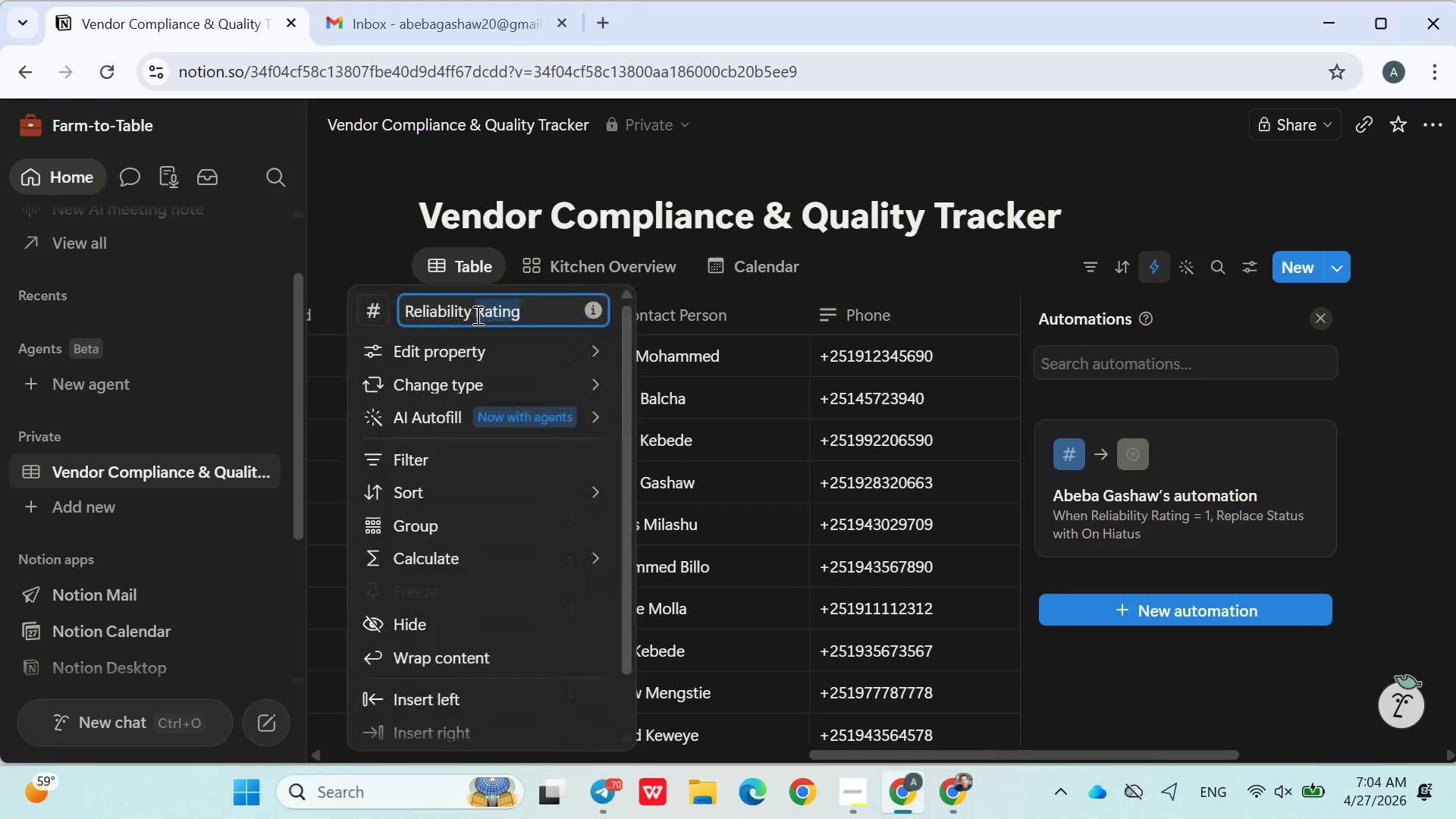 
double_click([476, 315])
 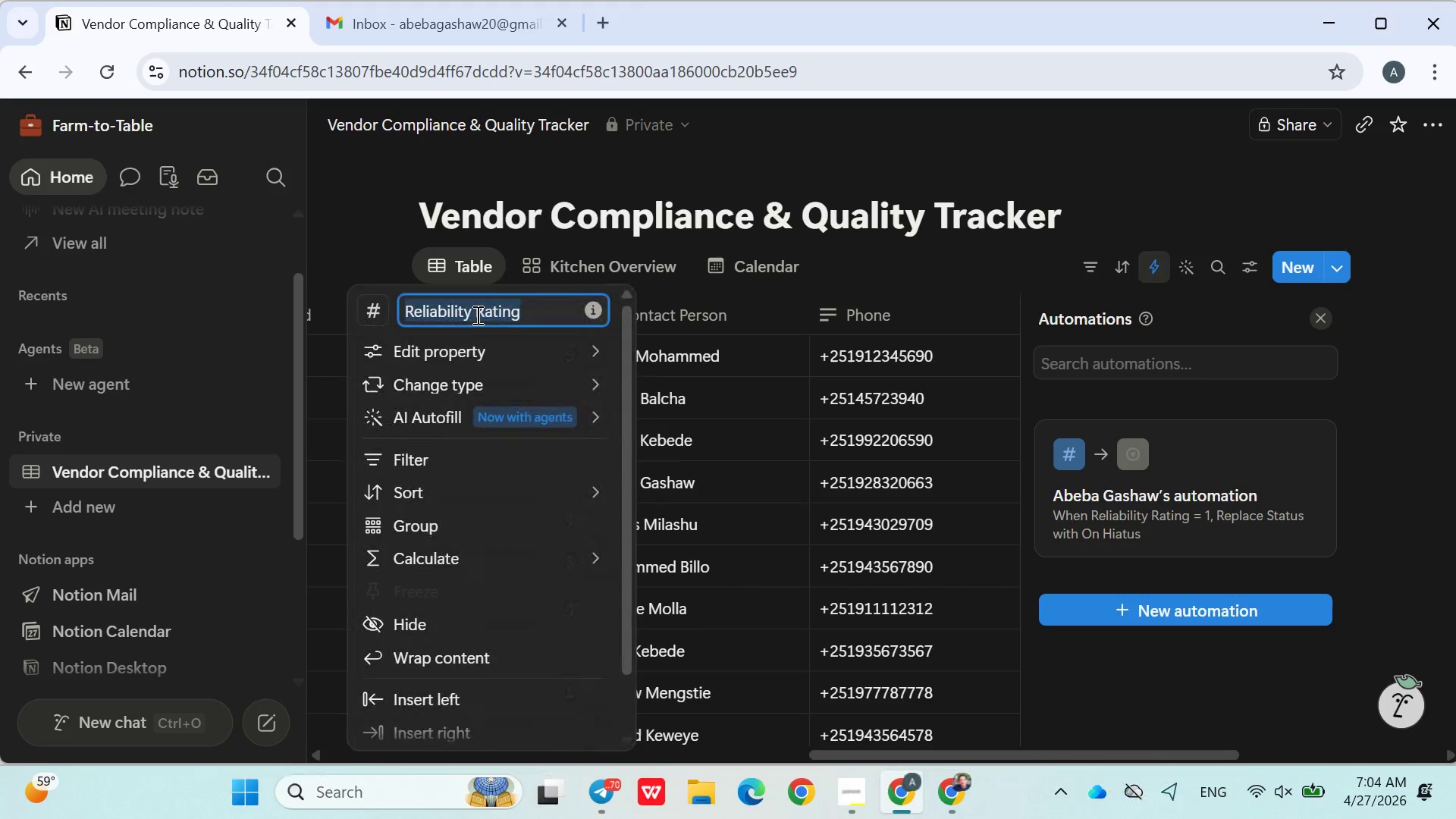 
triple_click([476, 315])
 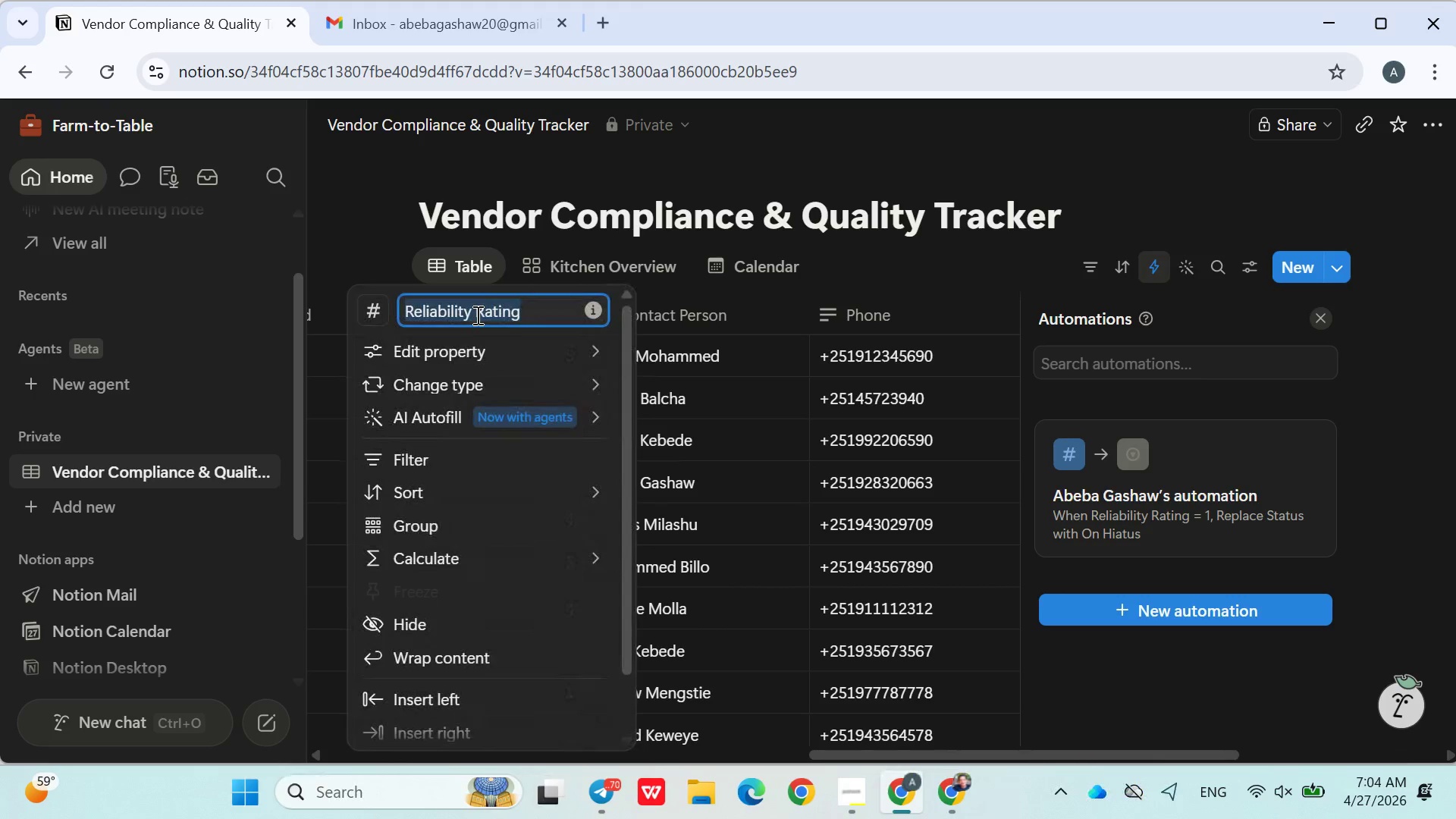 
key(Control+C)
 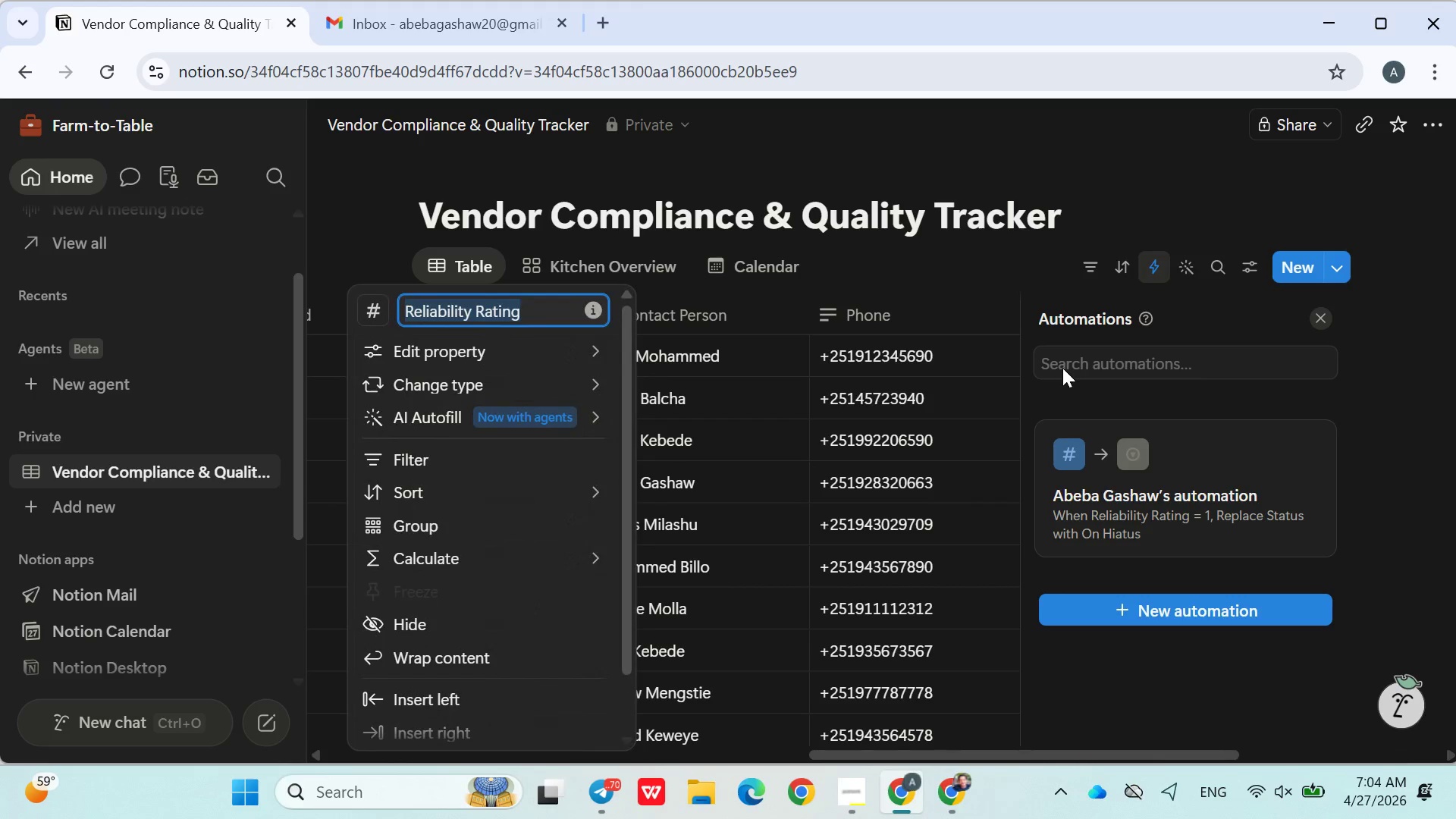 
left_click([1063, 368])
 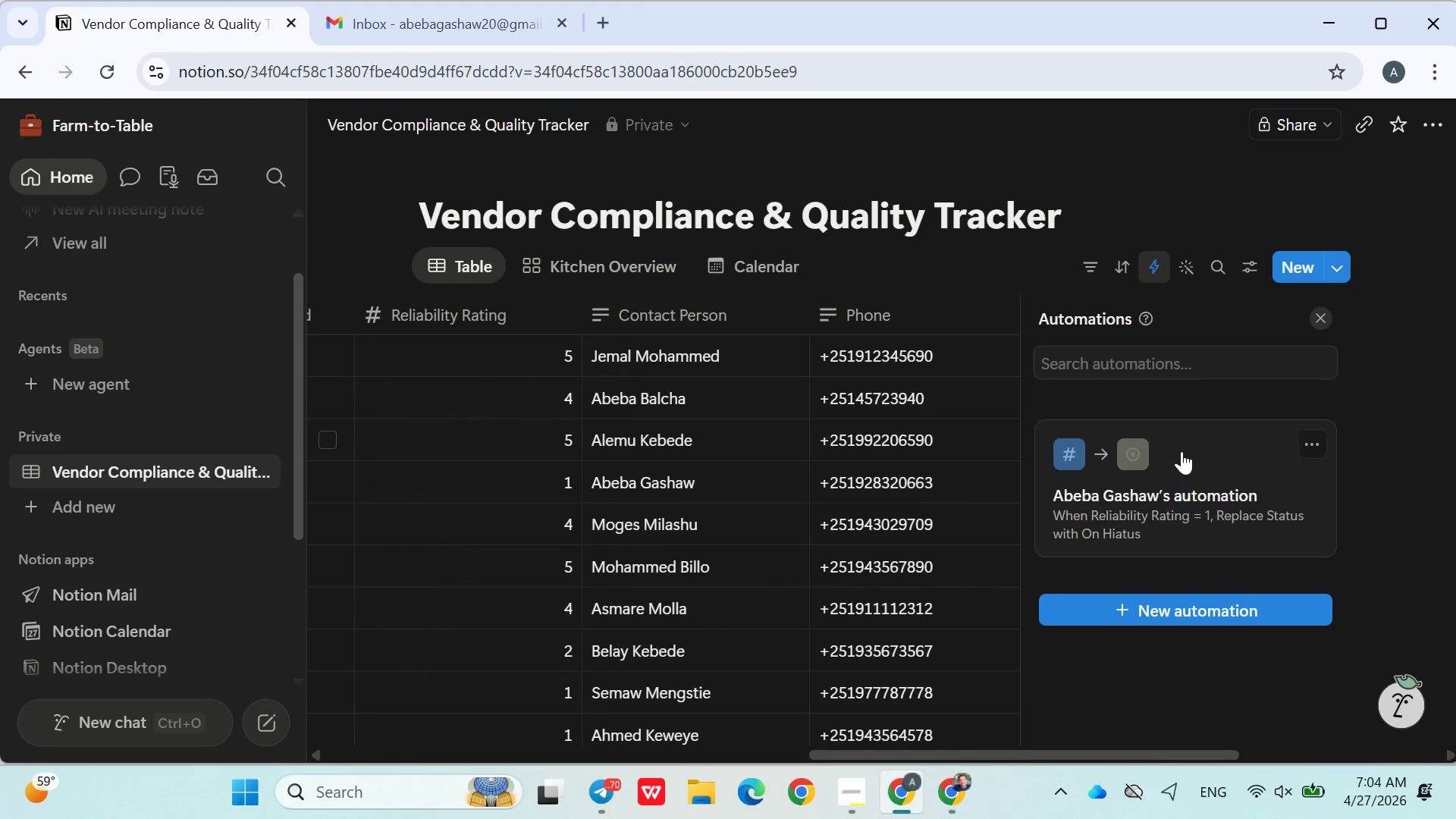 
left_click([1181, 451])
 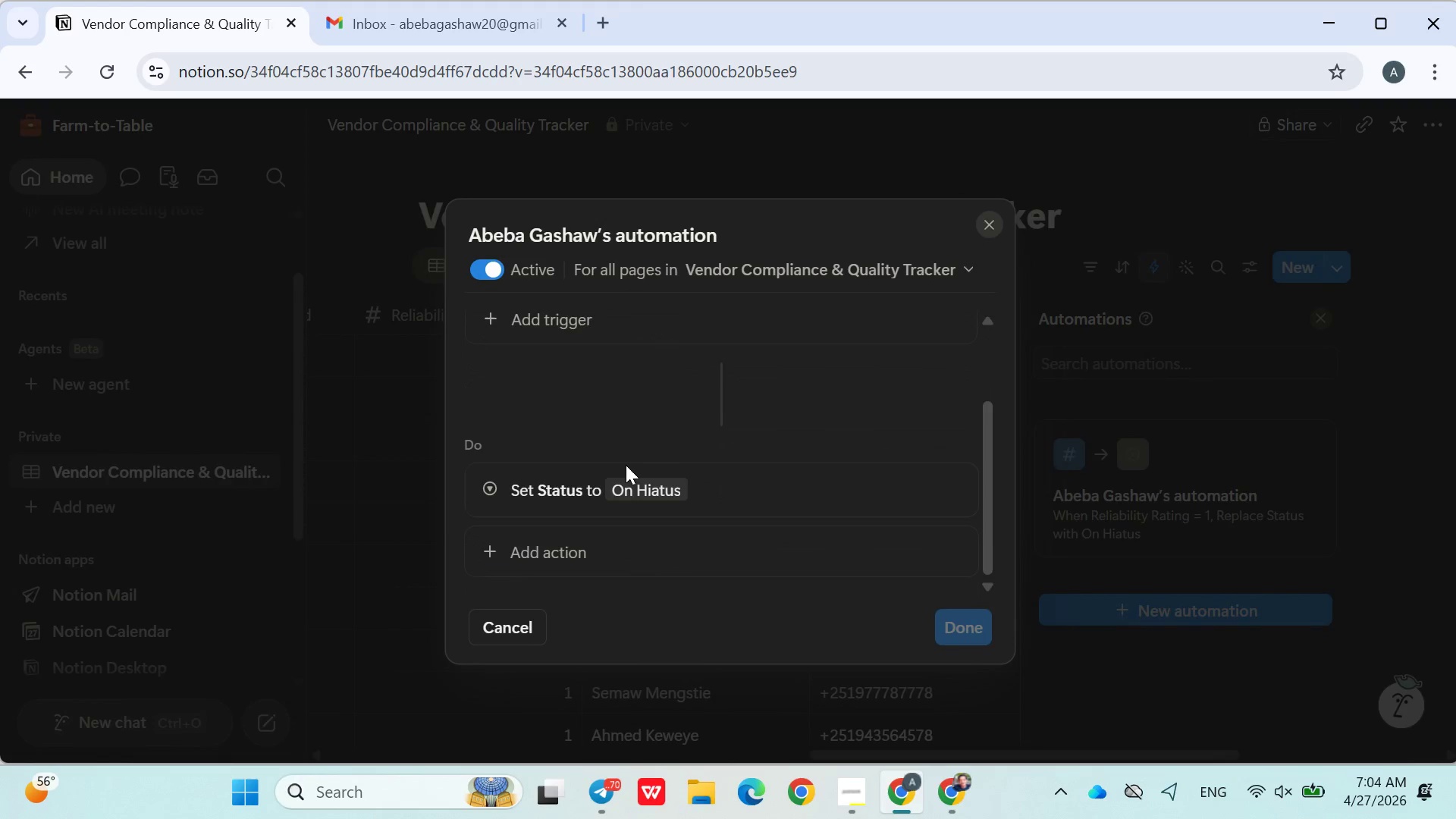 
left_click([613, 479])
 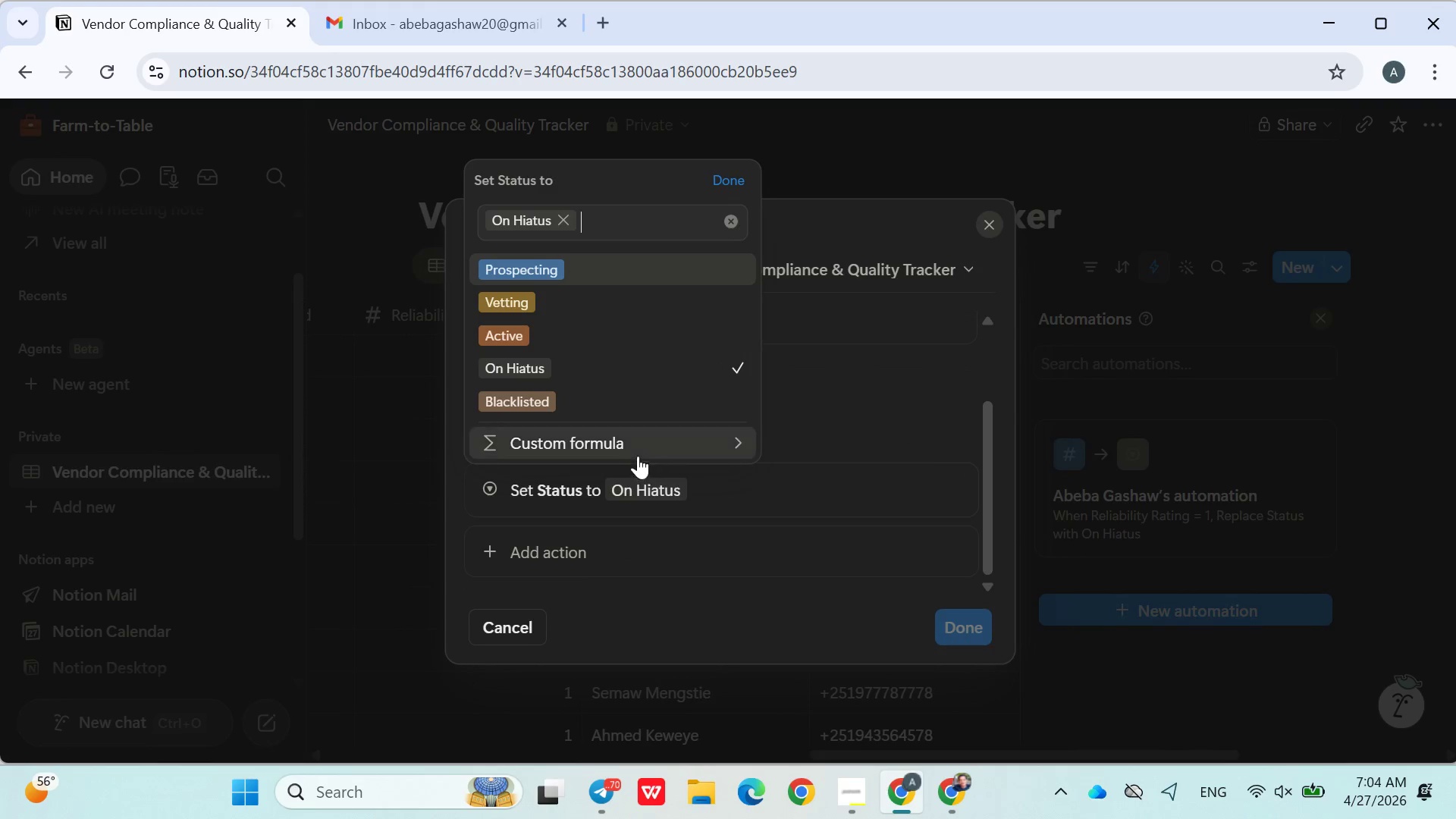 
left_click([643, 448])
 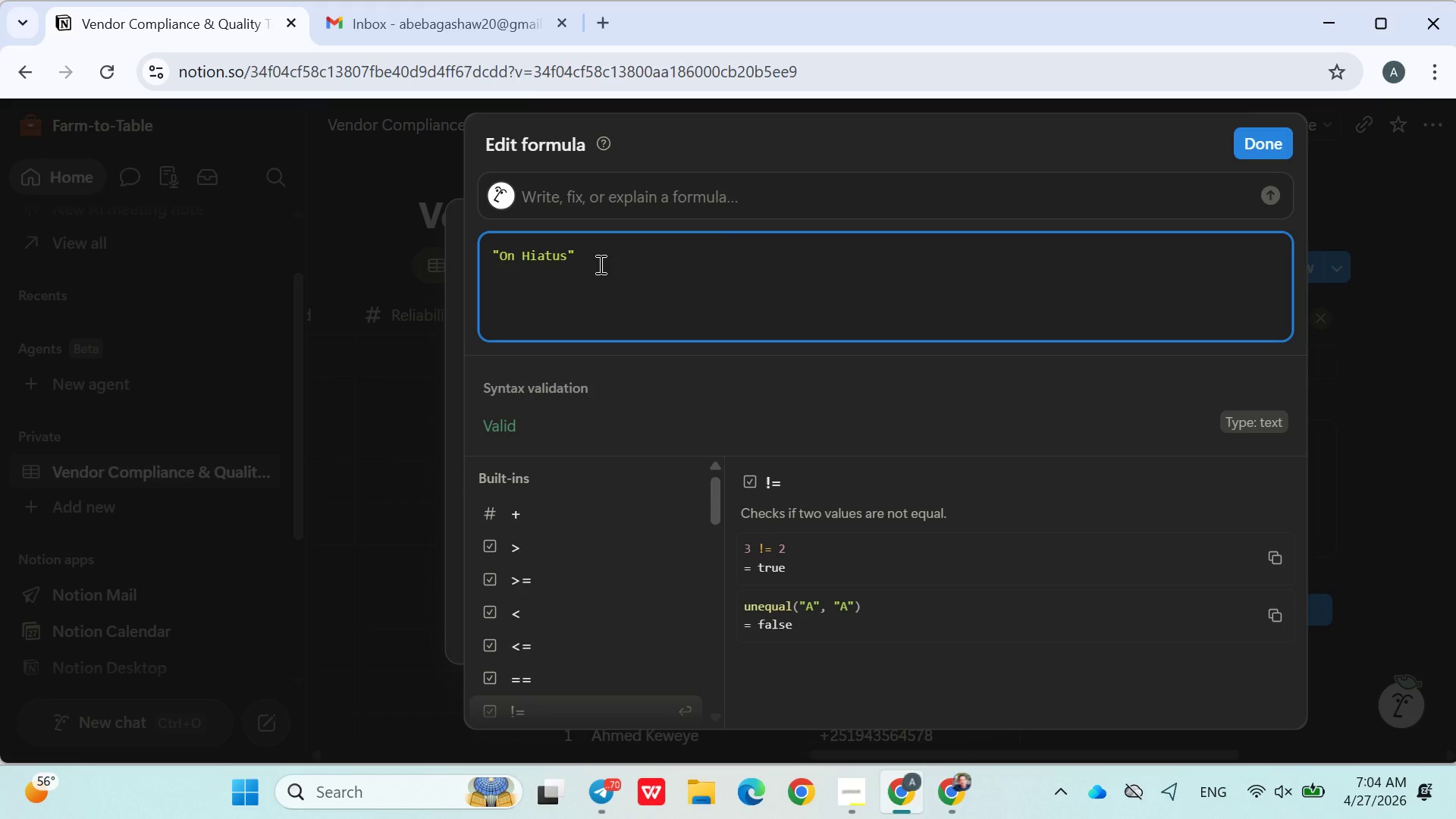 
left_click_drag(start_coordinate=[599, 264], to_coordinate=[475, 265])
 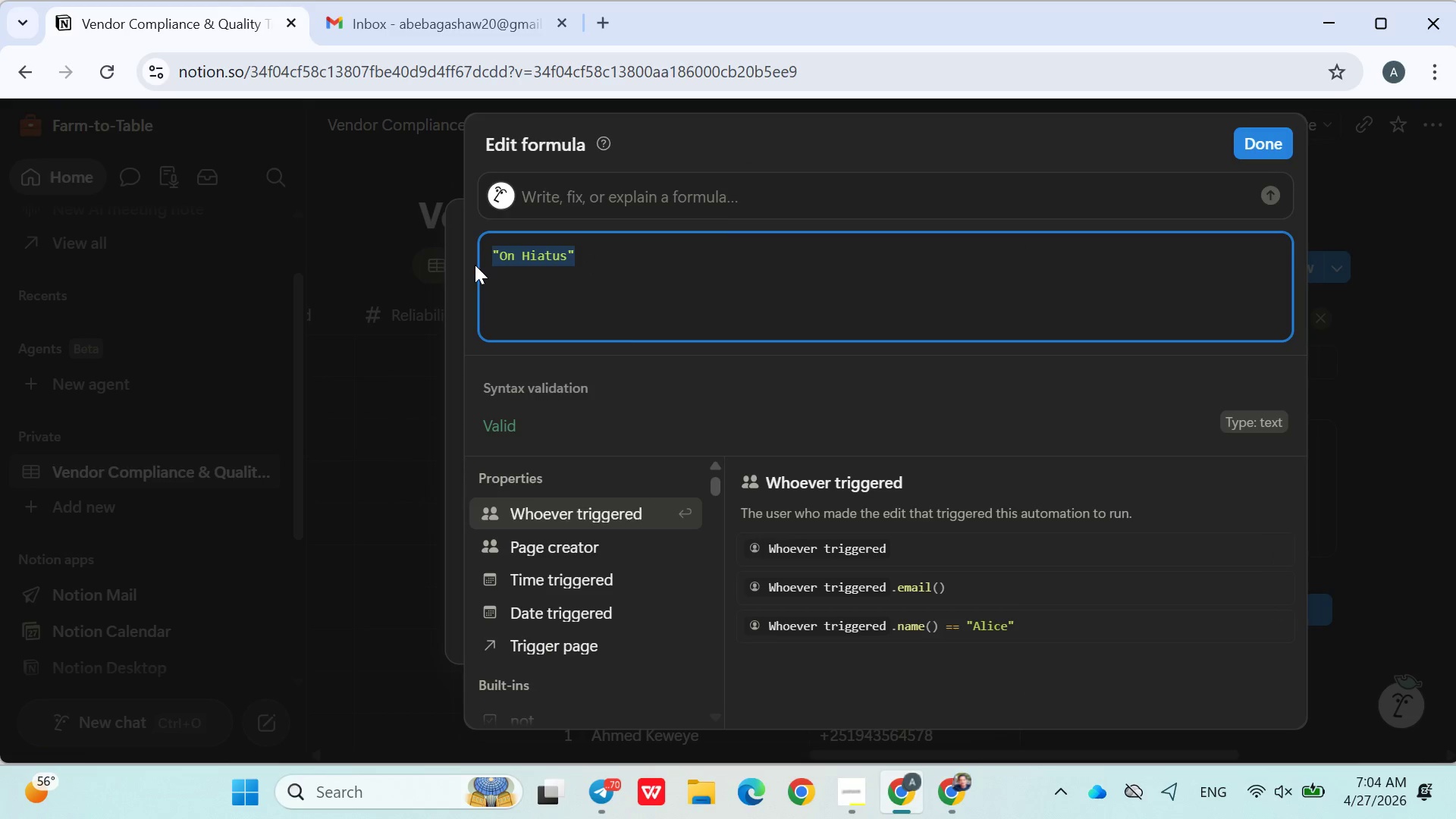 
hold_key(key=ControlLeft, duration=0.95)
 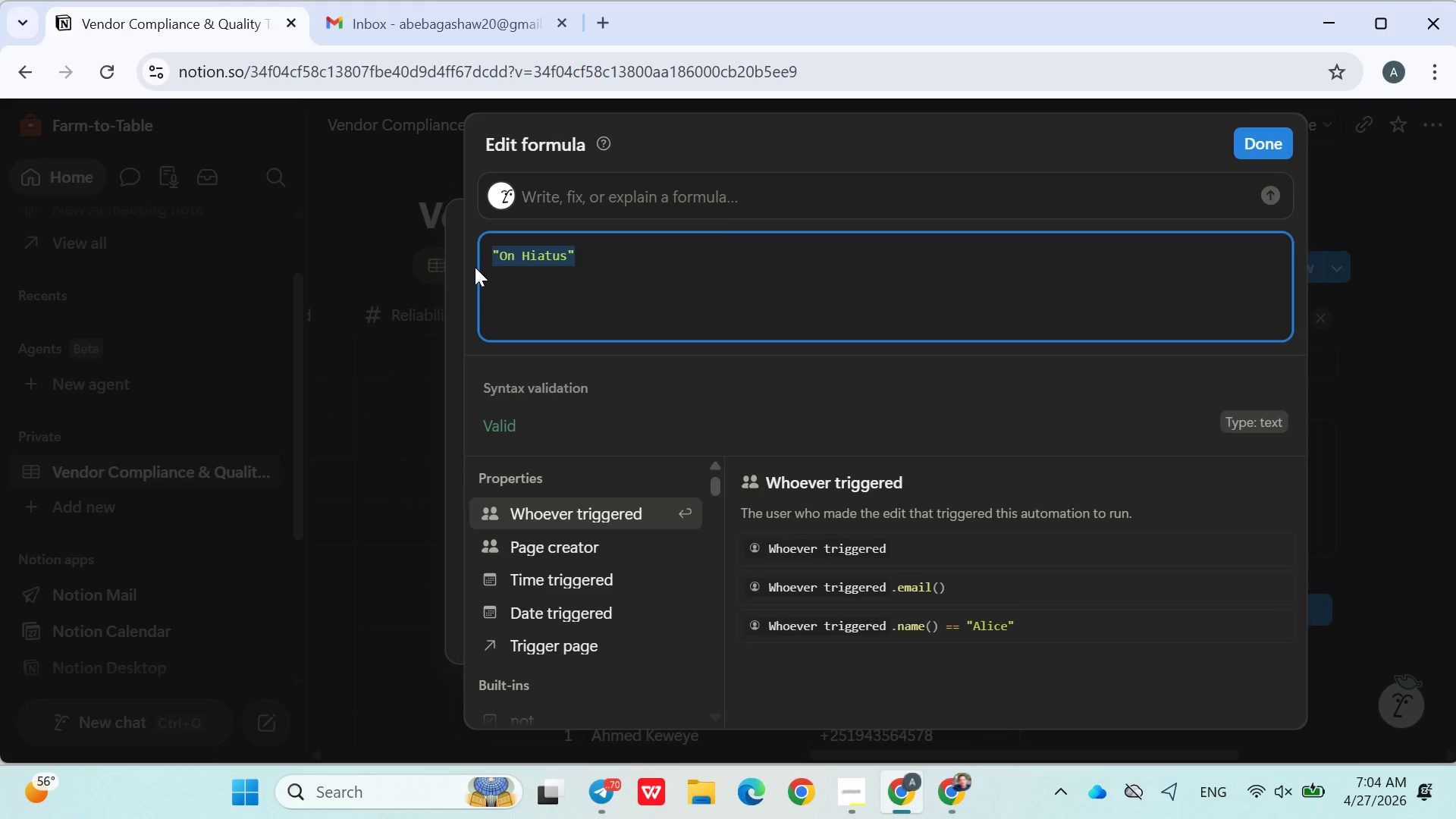 
key(Meta+V)
 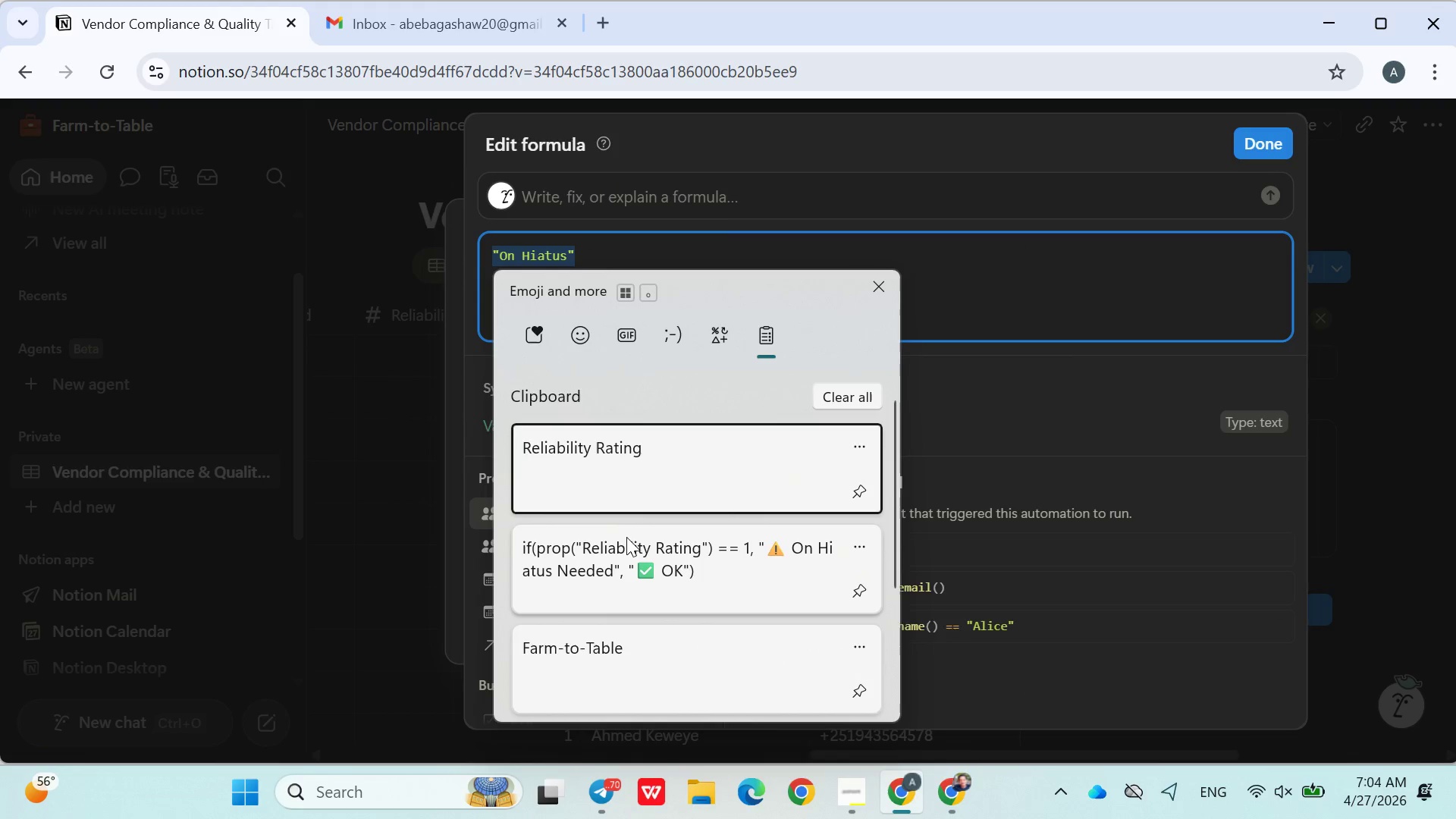 
left_click([627, 539])
 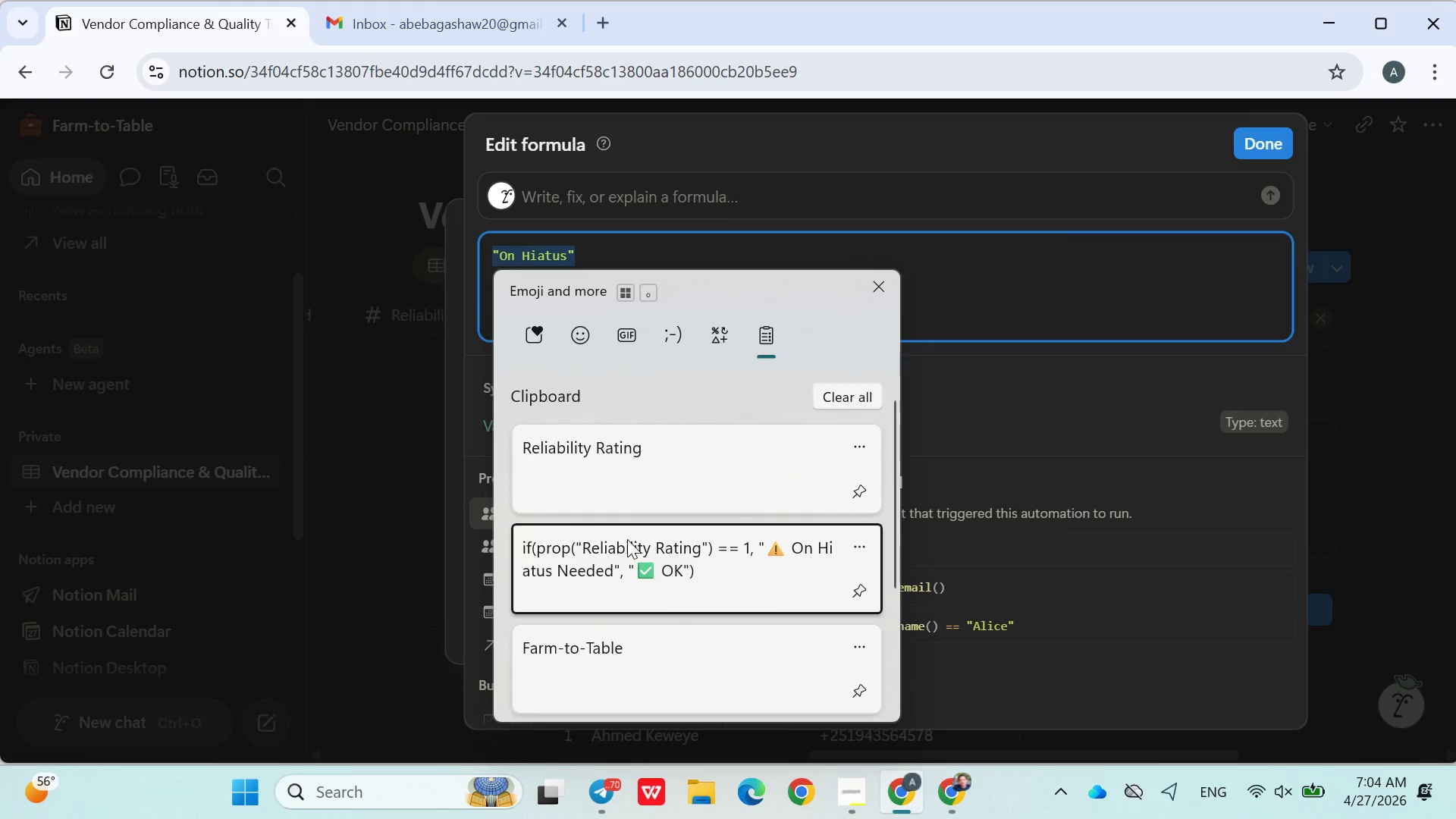 
key(Control+ControlLeft)
 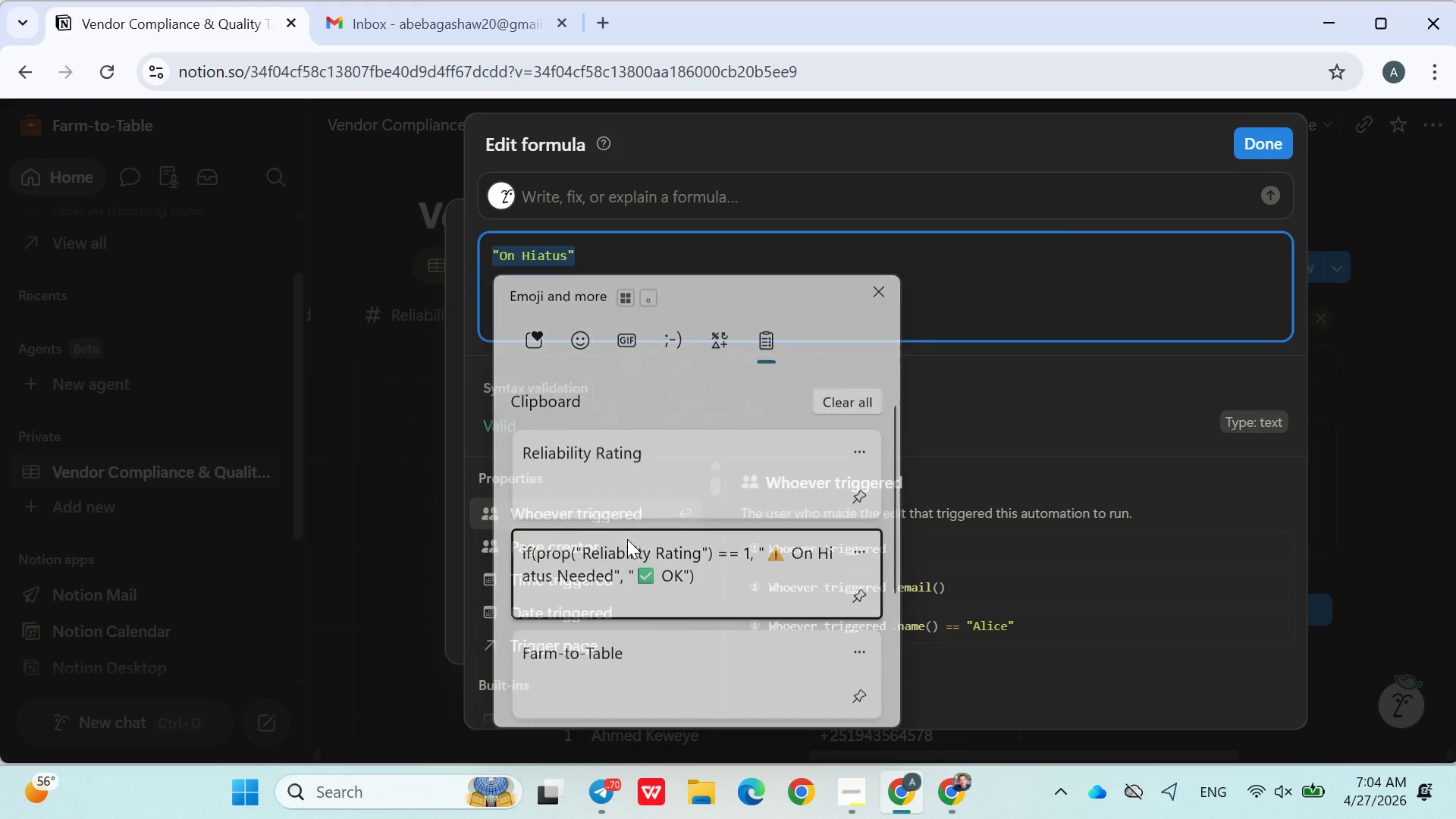 
hold_key(key=V, duration=6.89)
 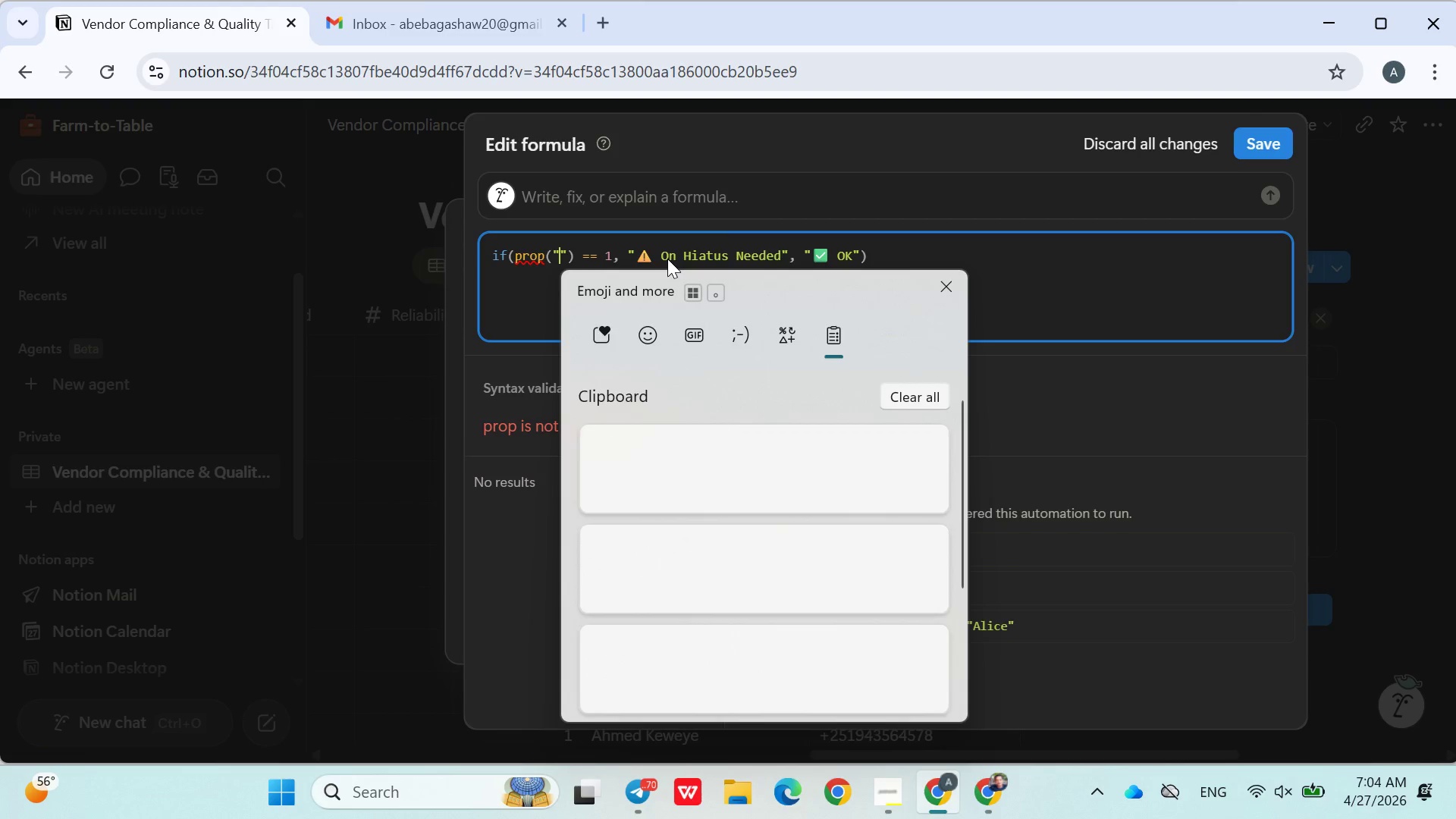 
double_click([667, 256])
 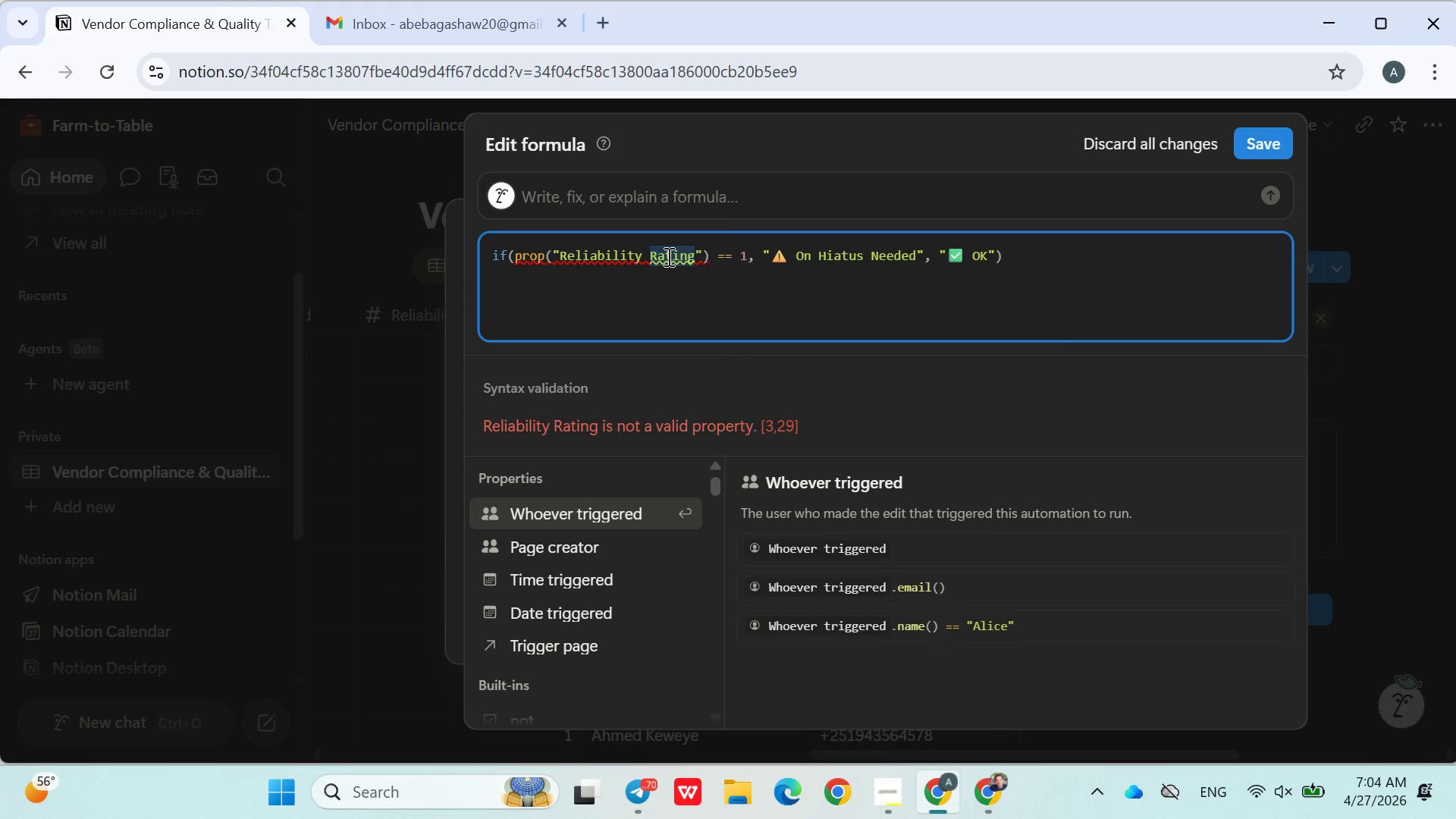 
key(Backspace)
 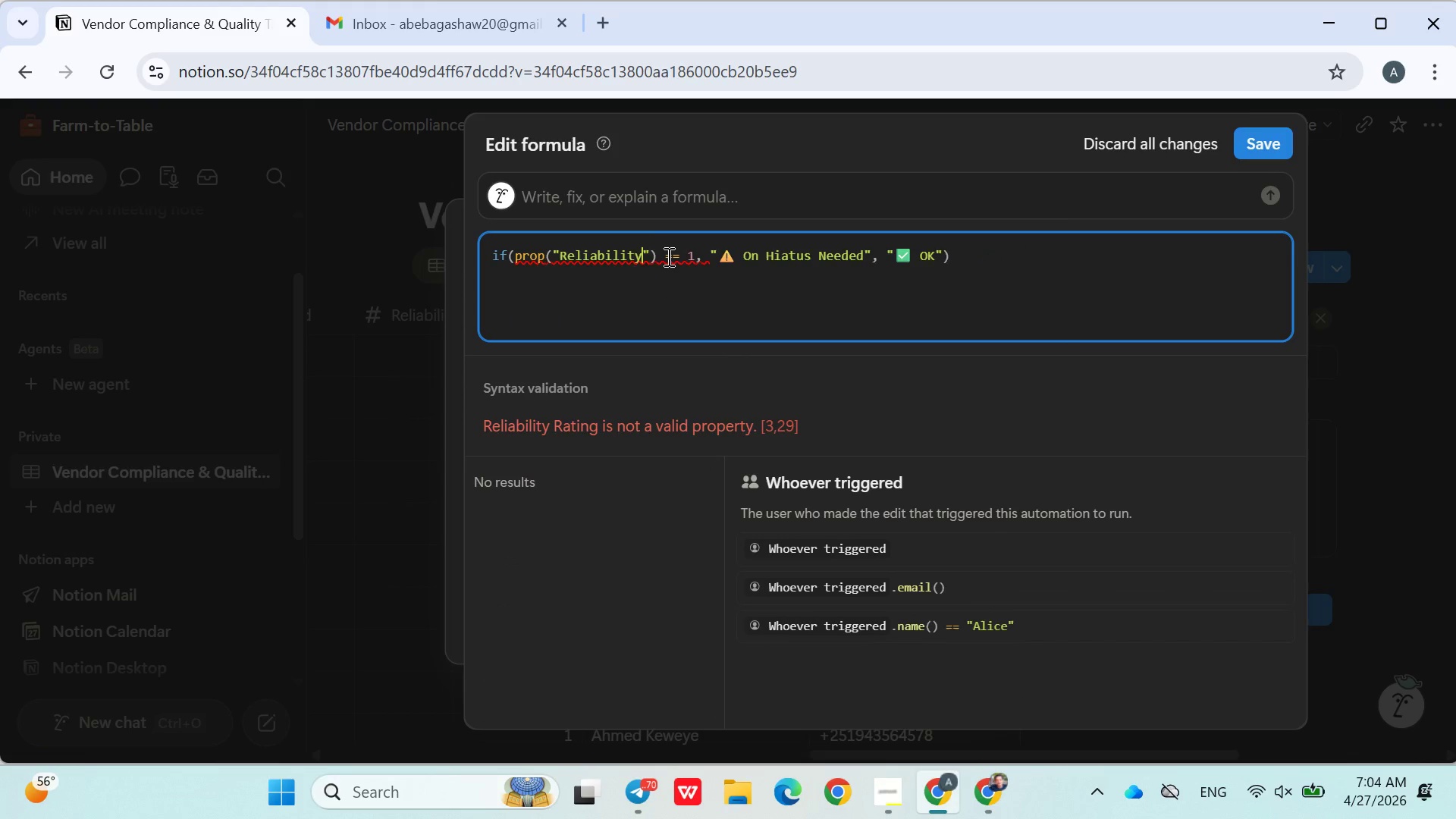 
key(Backspace)
 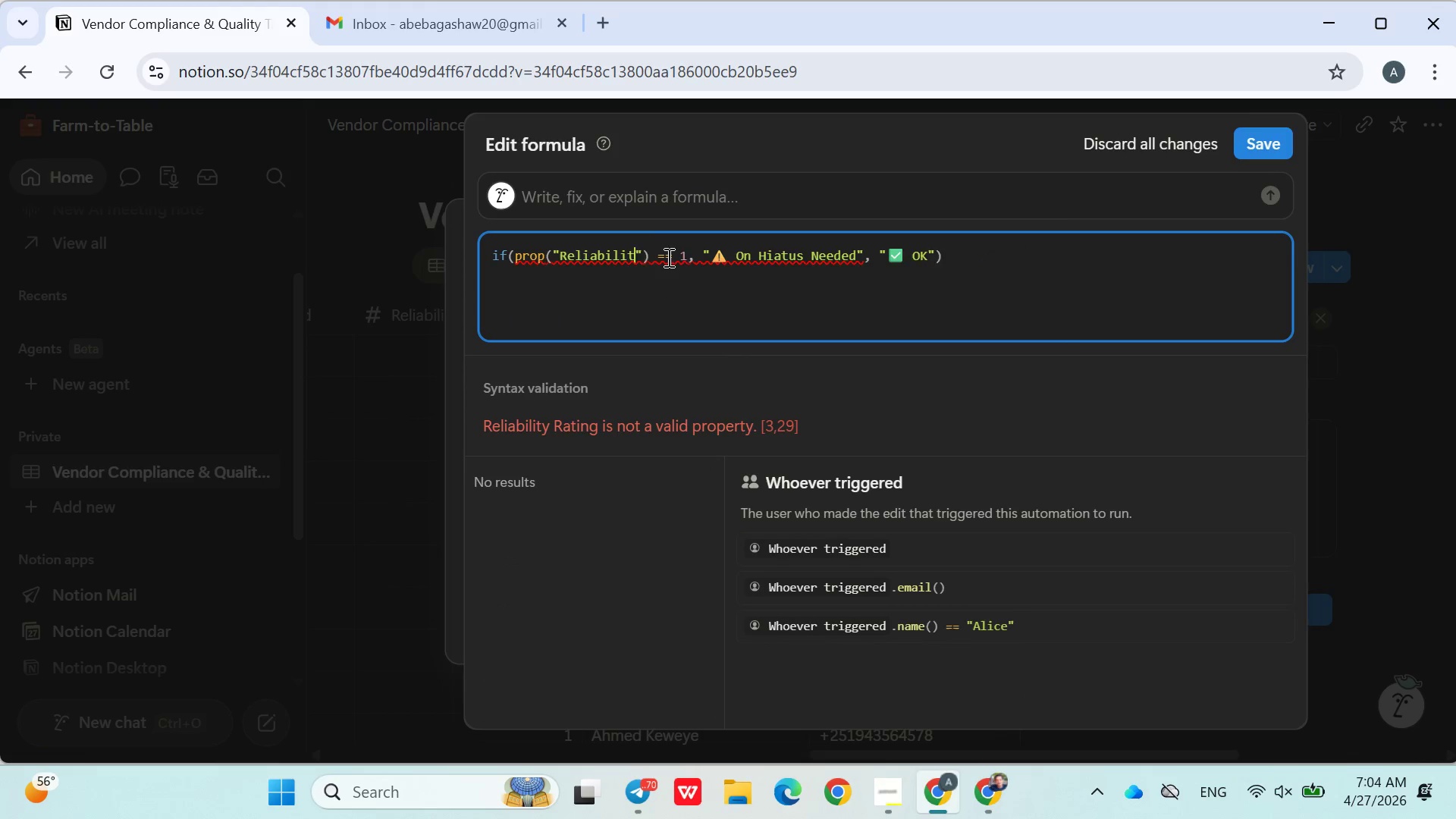 
key(Backspace)
 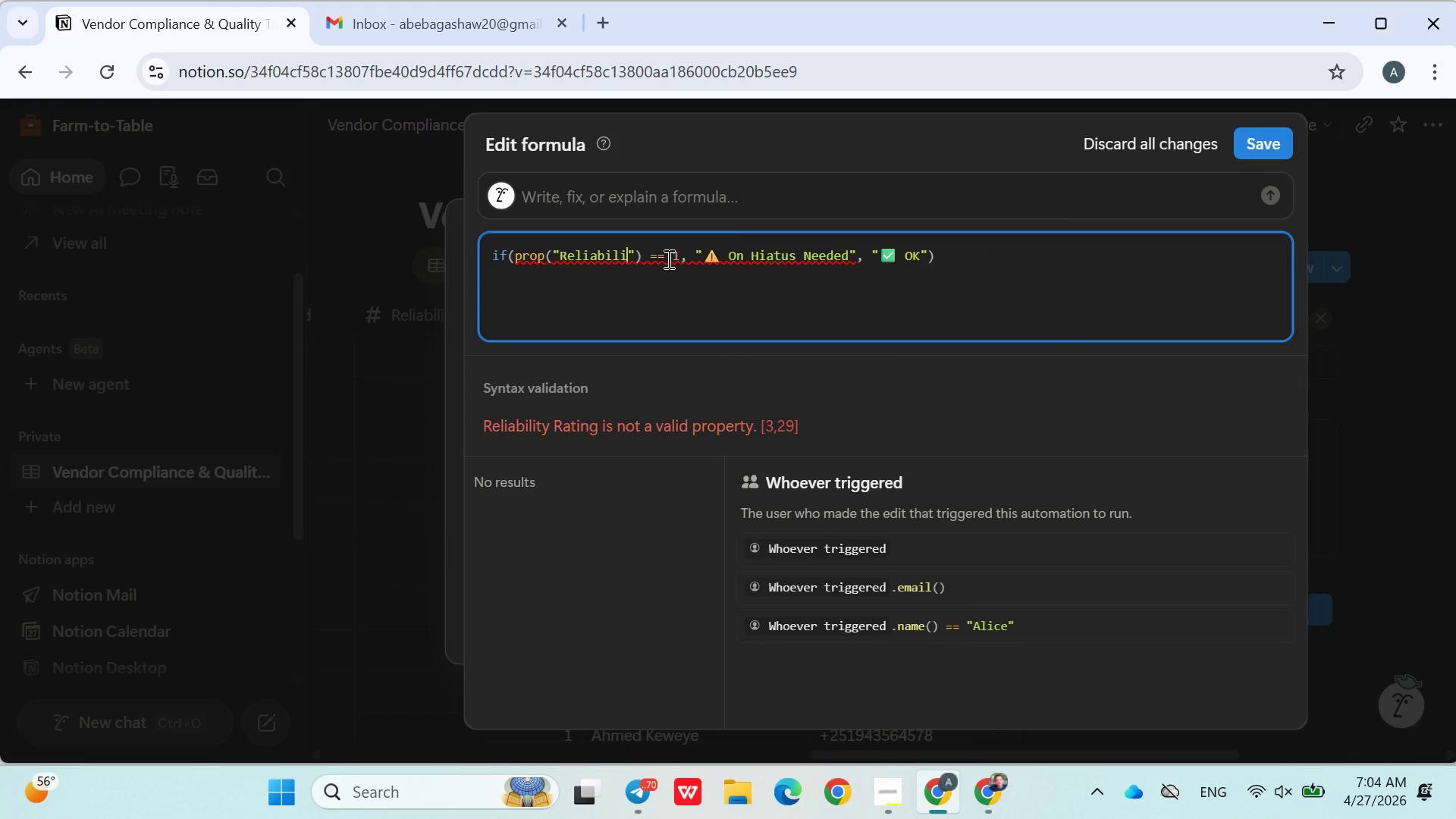 
key(Backspace)
 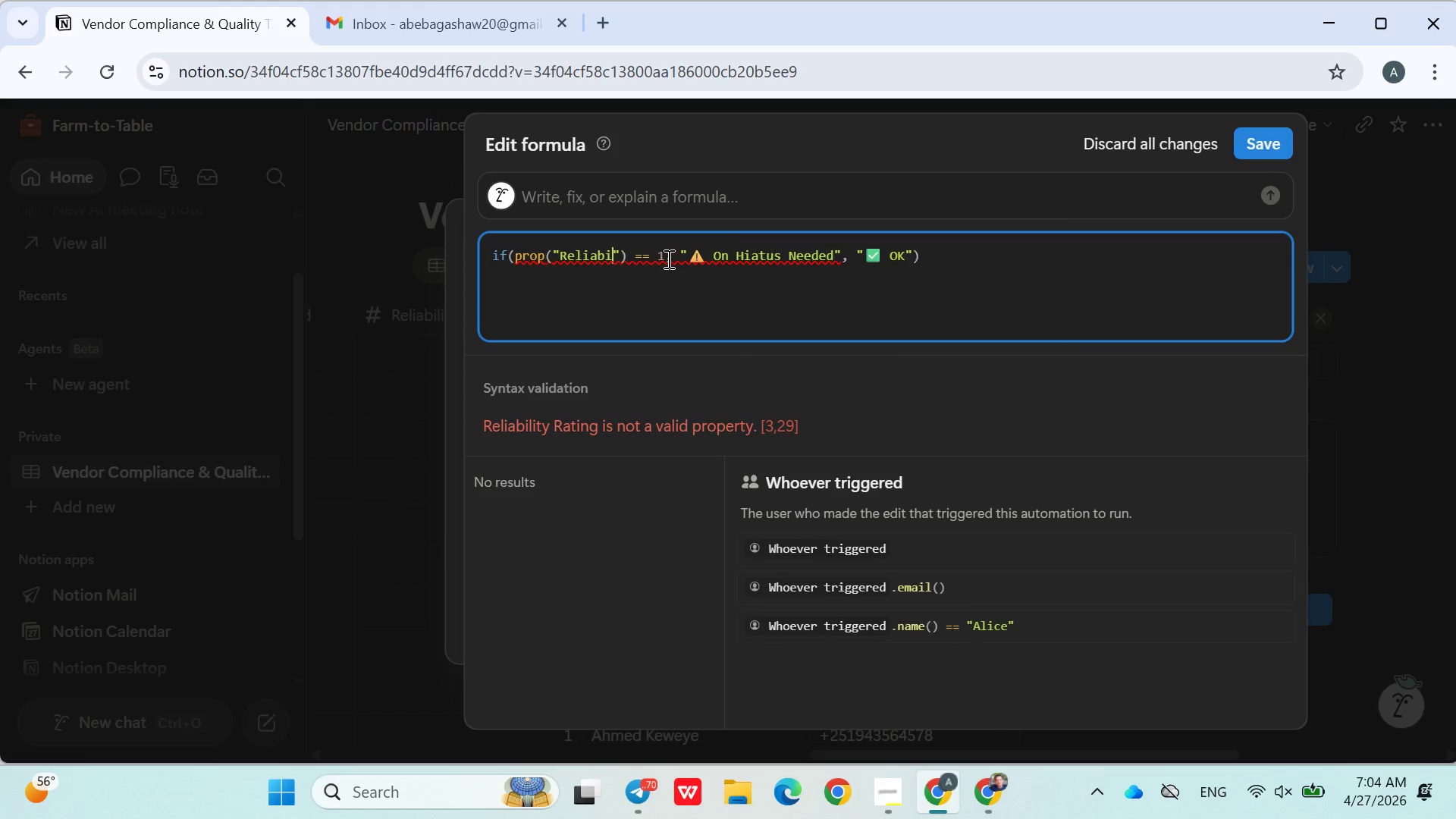 
key(Backspace)
 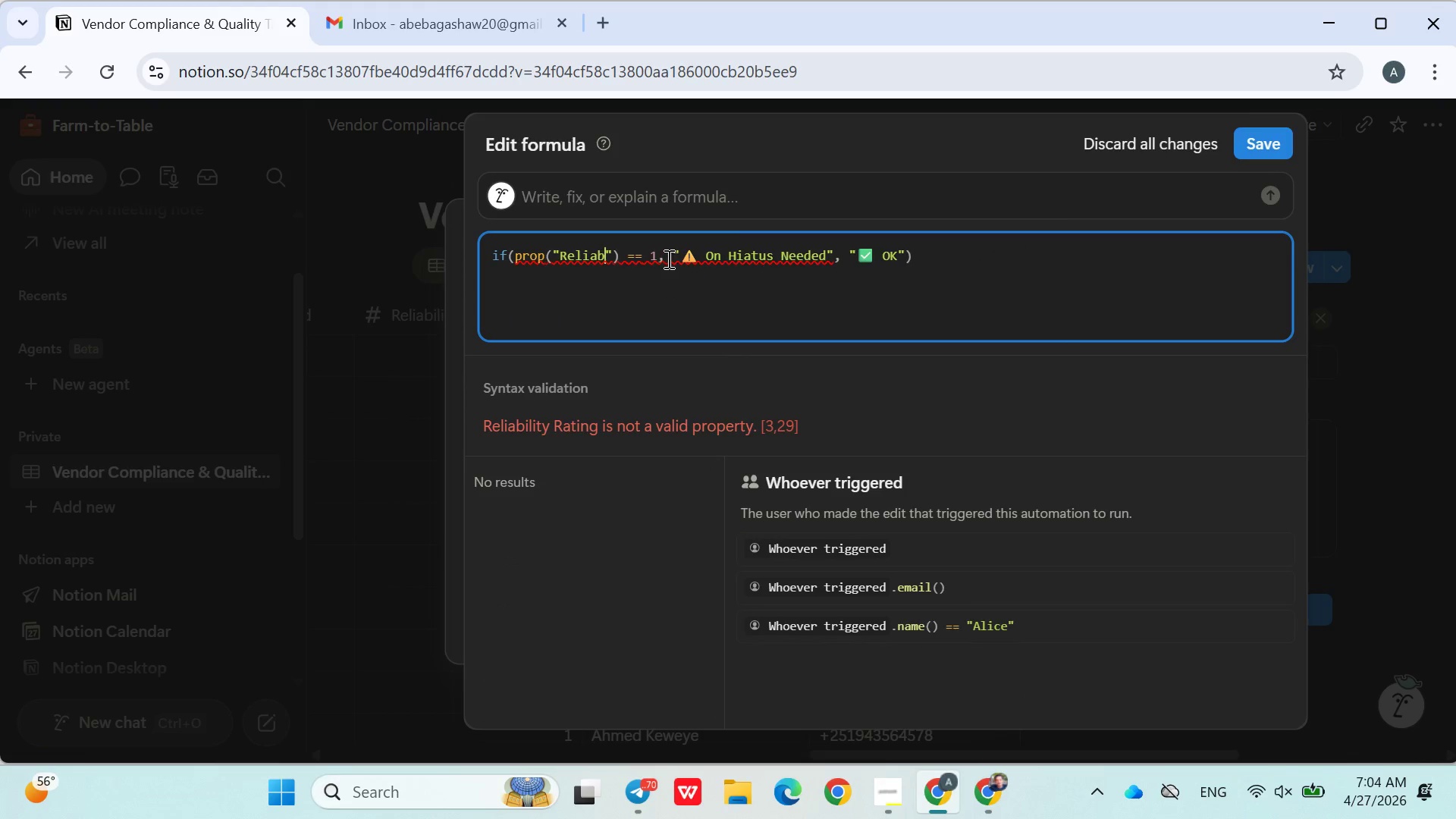 
key(Backspace)
 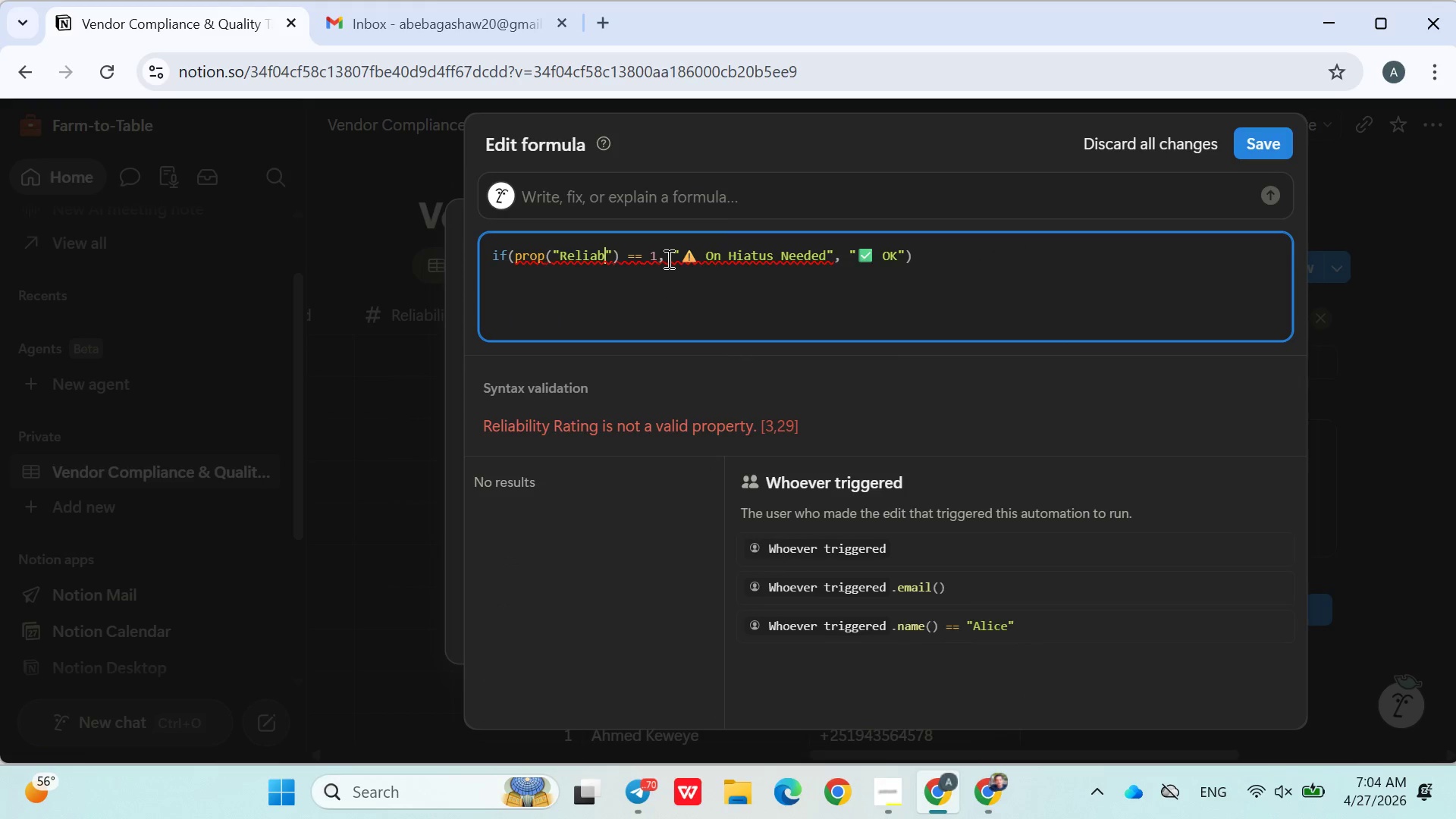 
key(Backspace)
 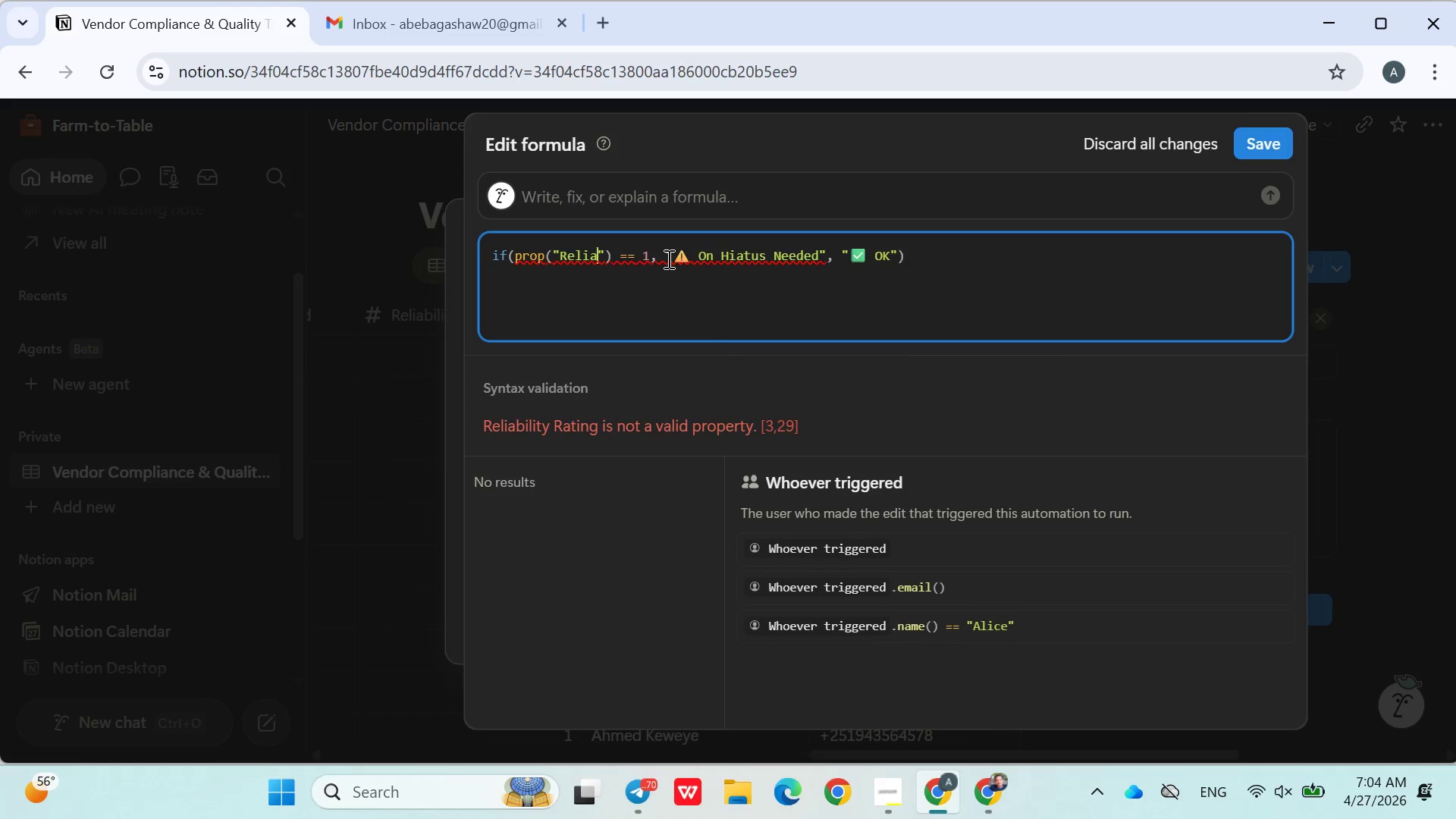 
key(Backspace)
 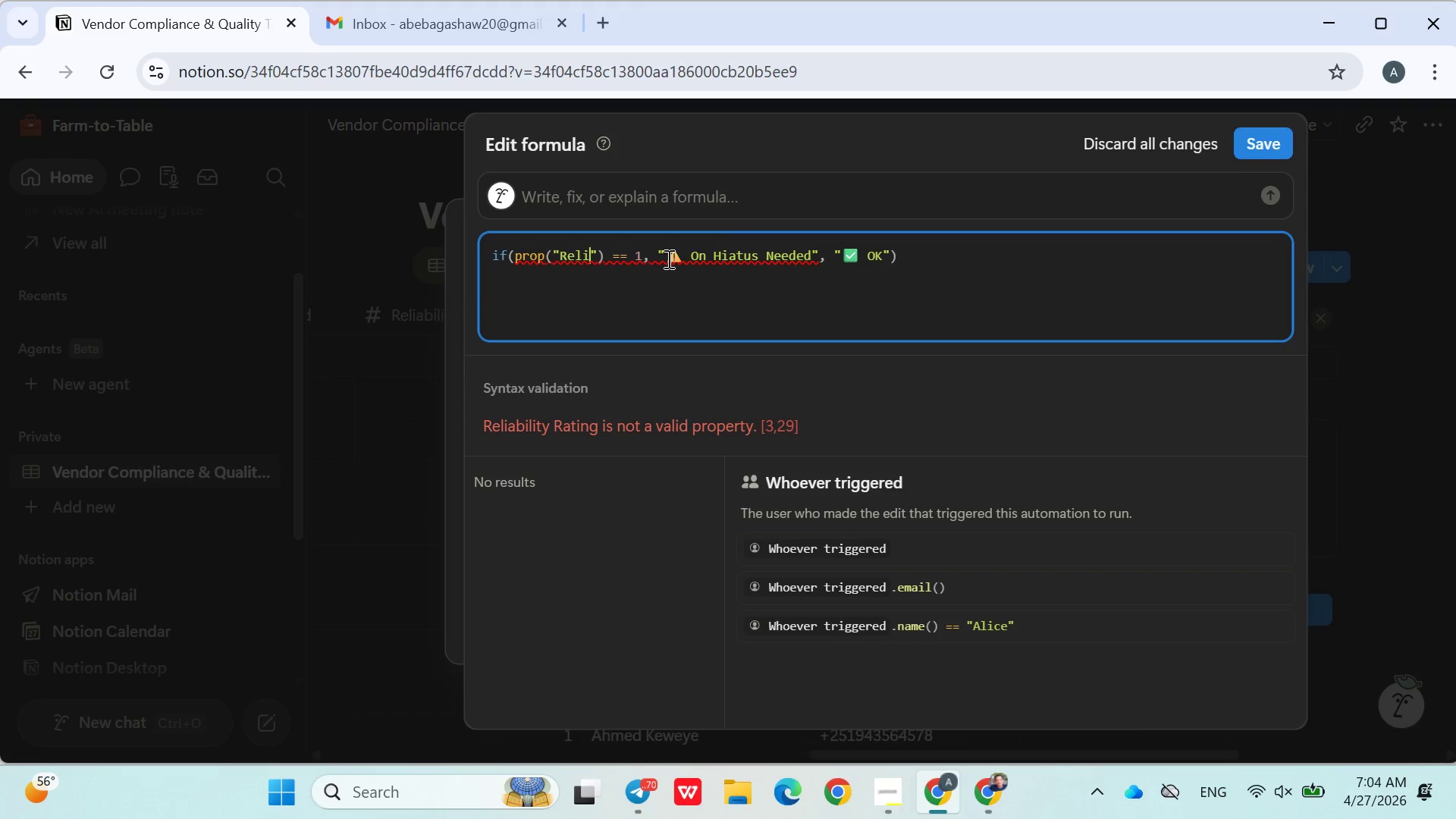 
key(Backspace)
 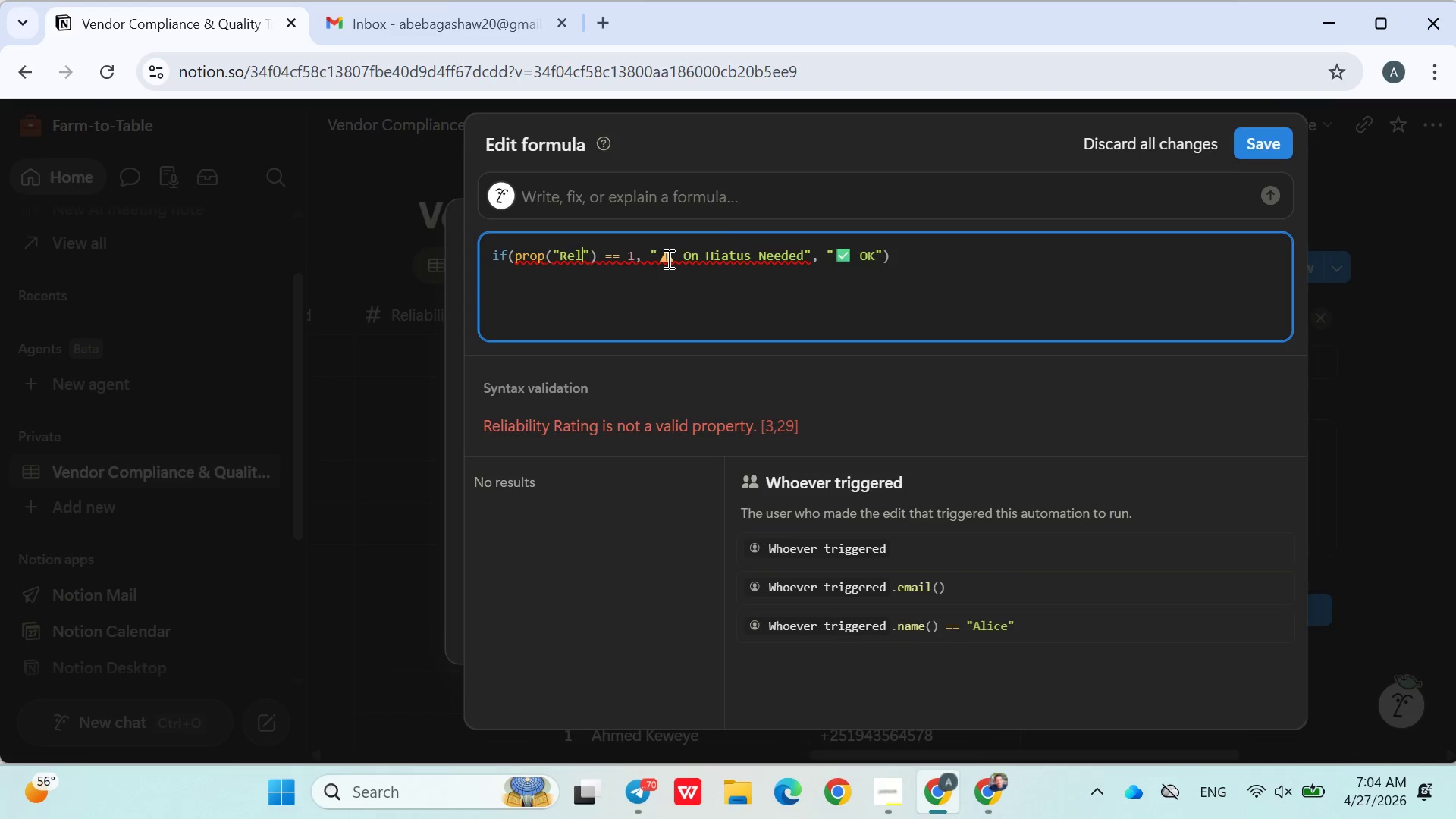 
key(Backspace)
 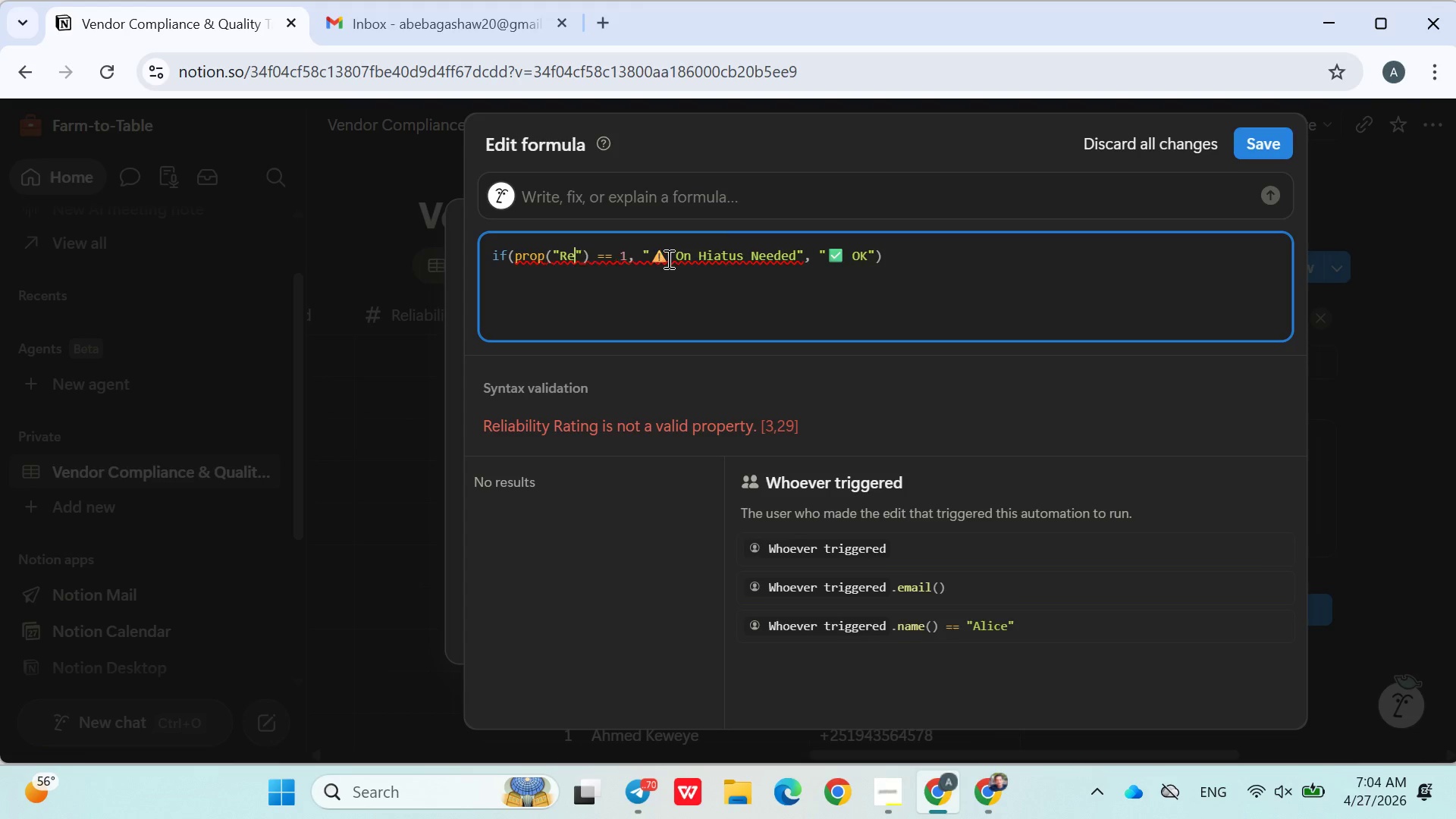 
key(Backspace)
 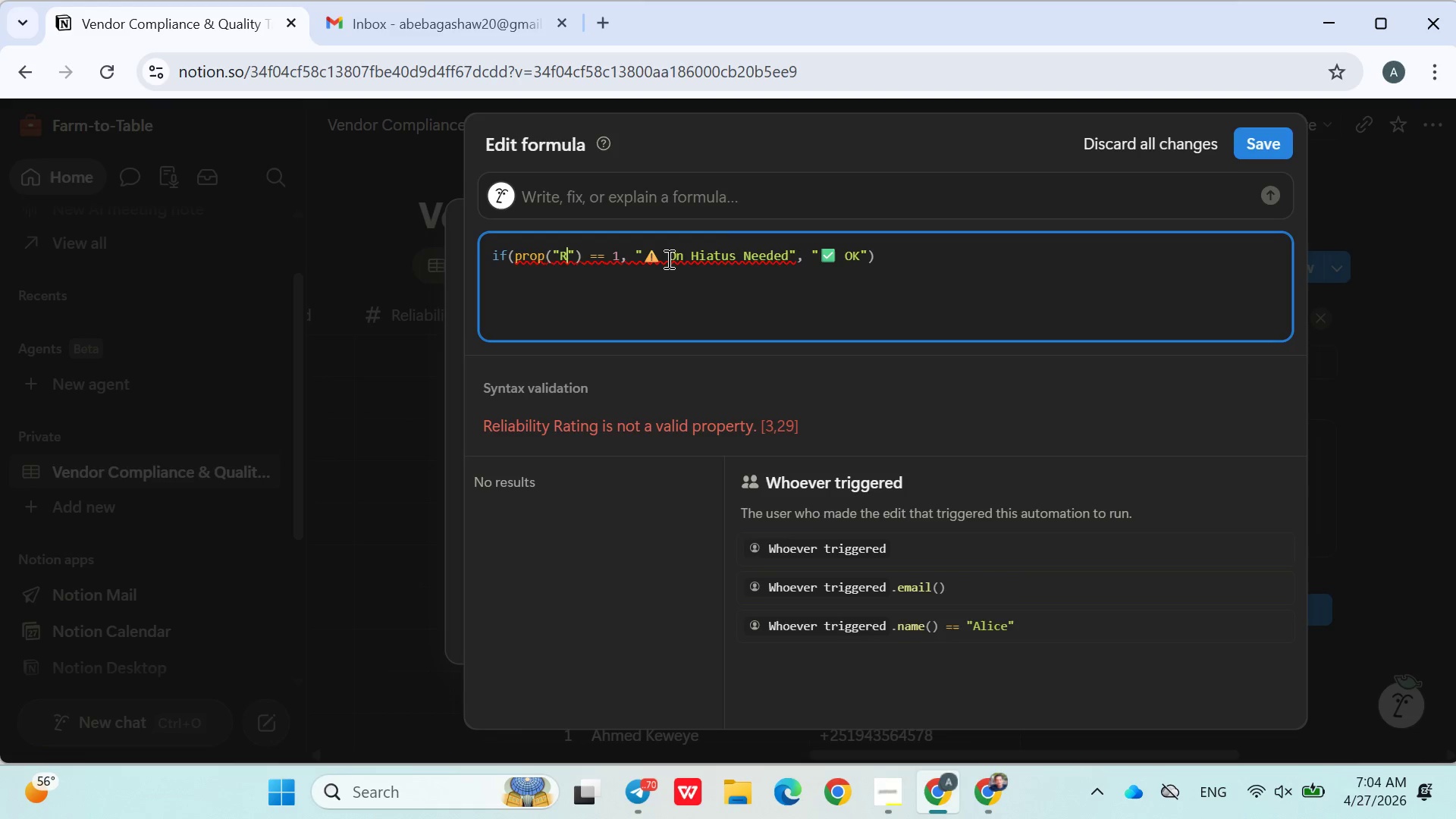 
key(Backspace)
 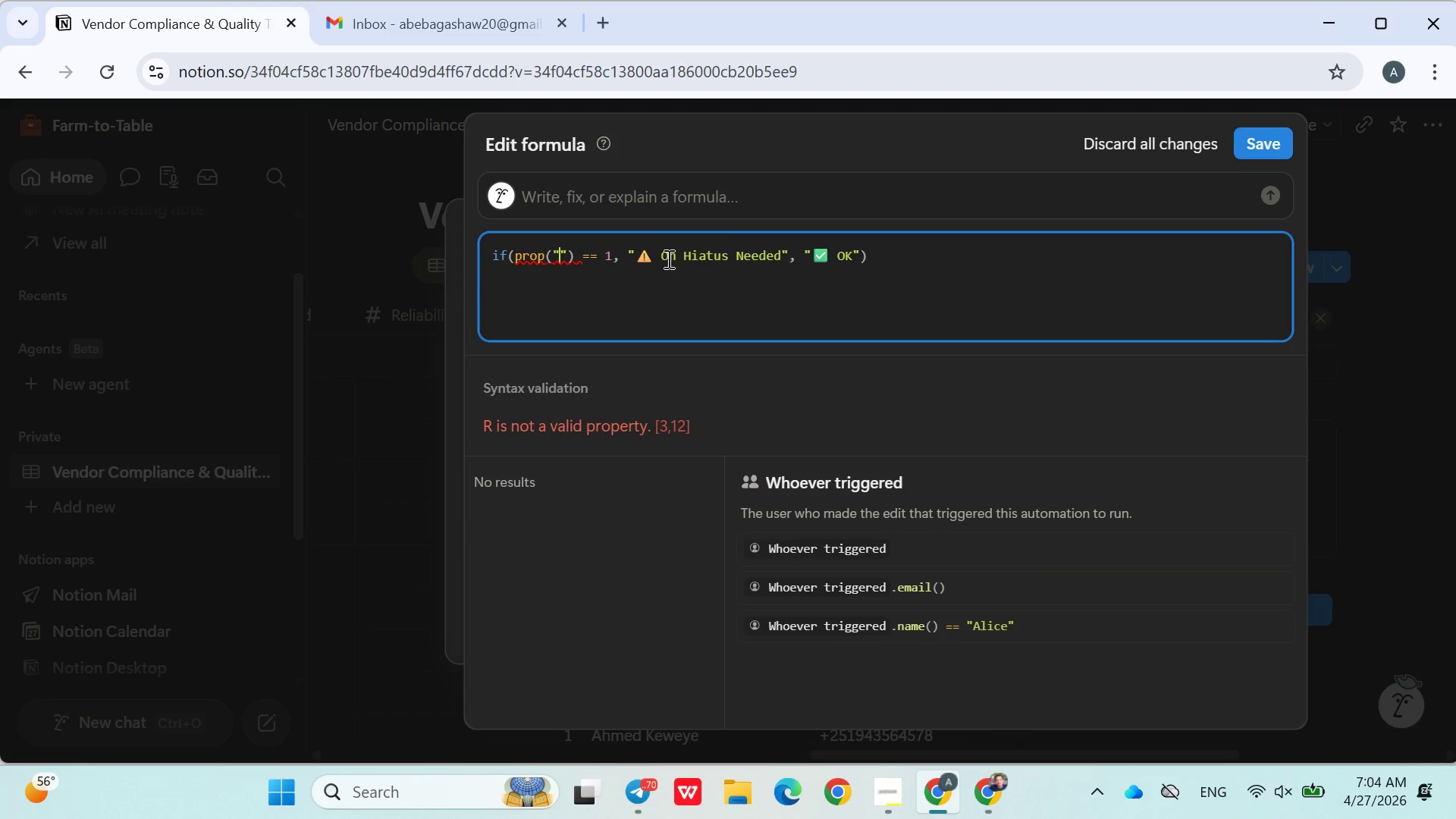 
key(Backspace)
 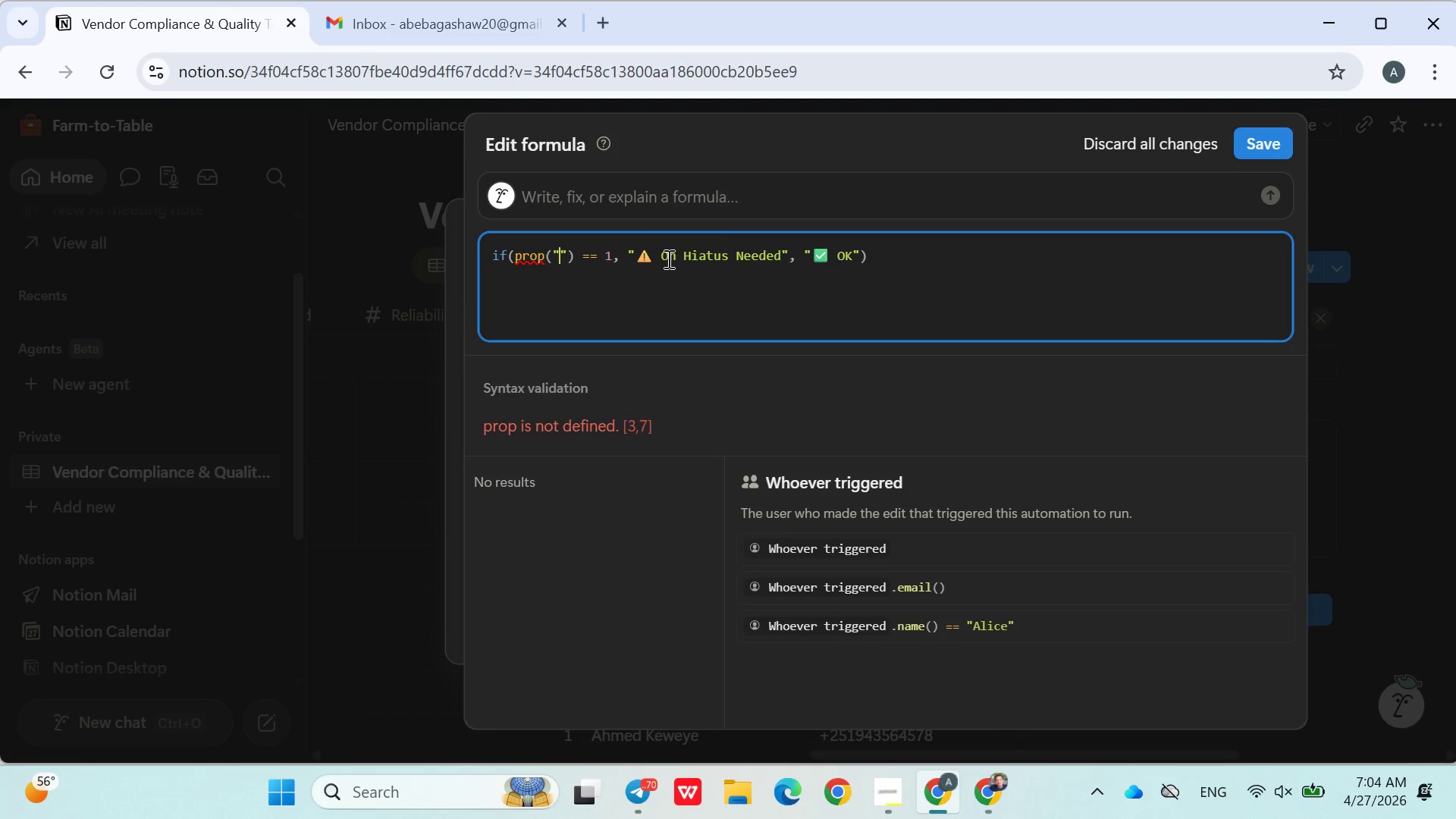 
hold_key(key=MetaLeft, duration=0.56)
 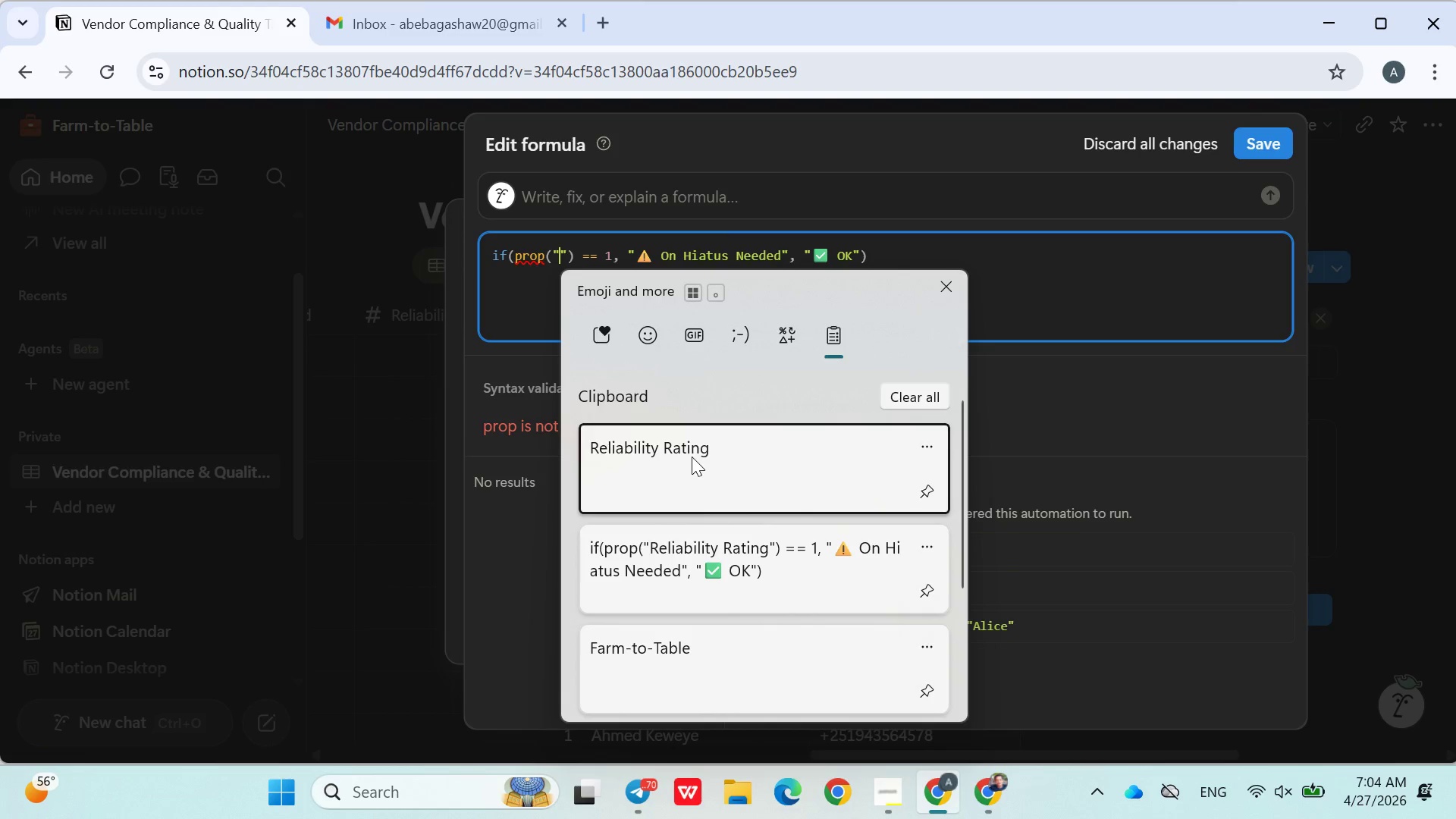 
right_click([692, 458])
 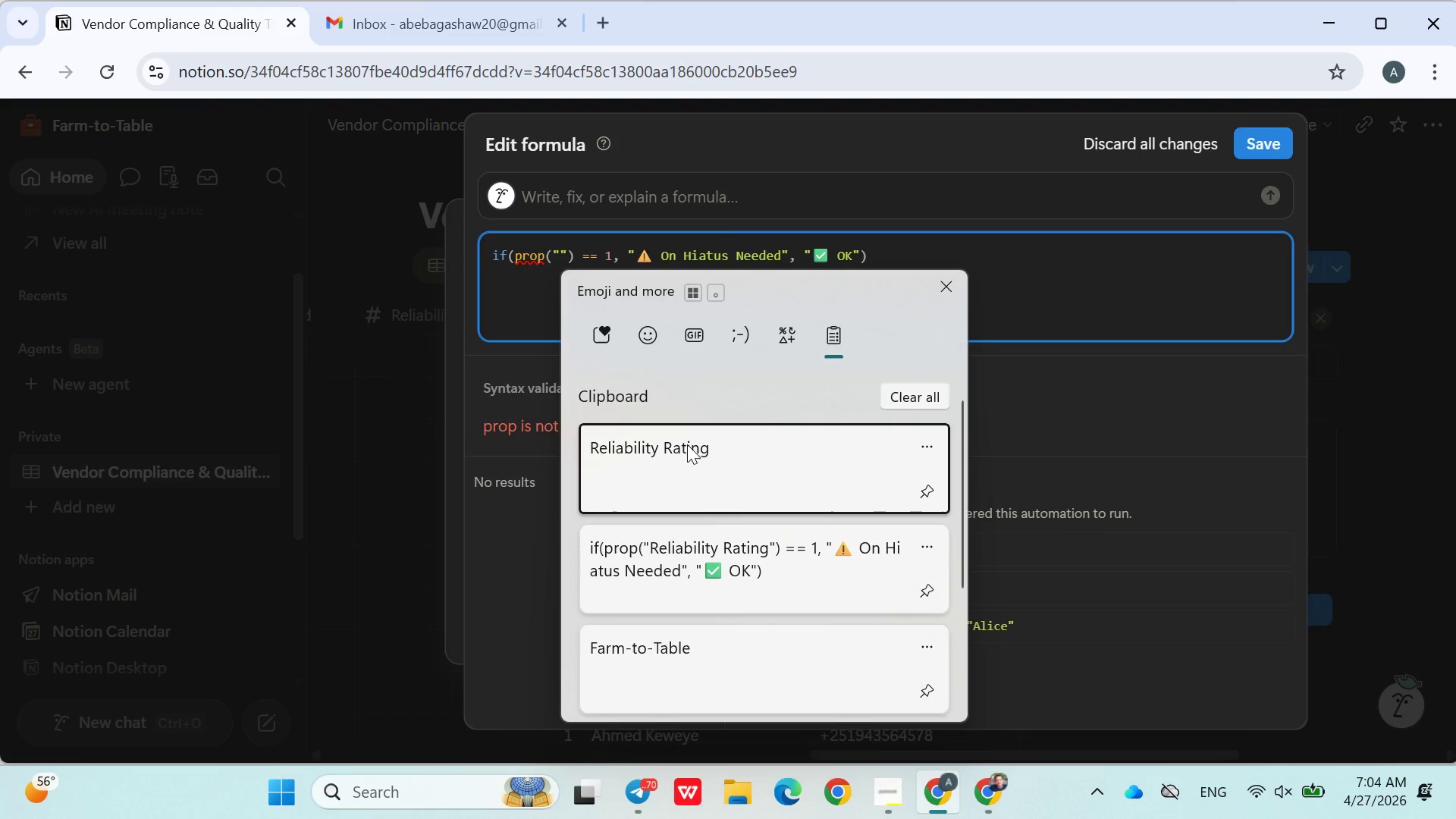 
wait(5.69)
 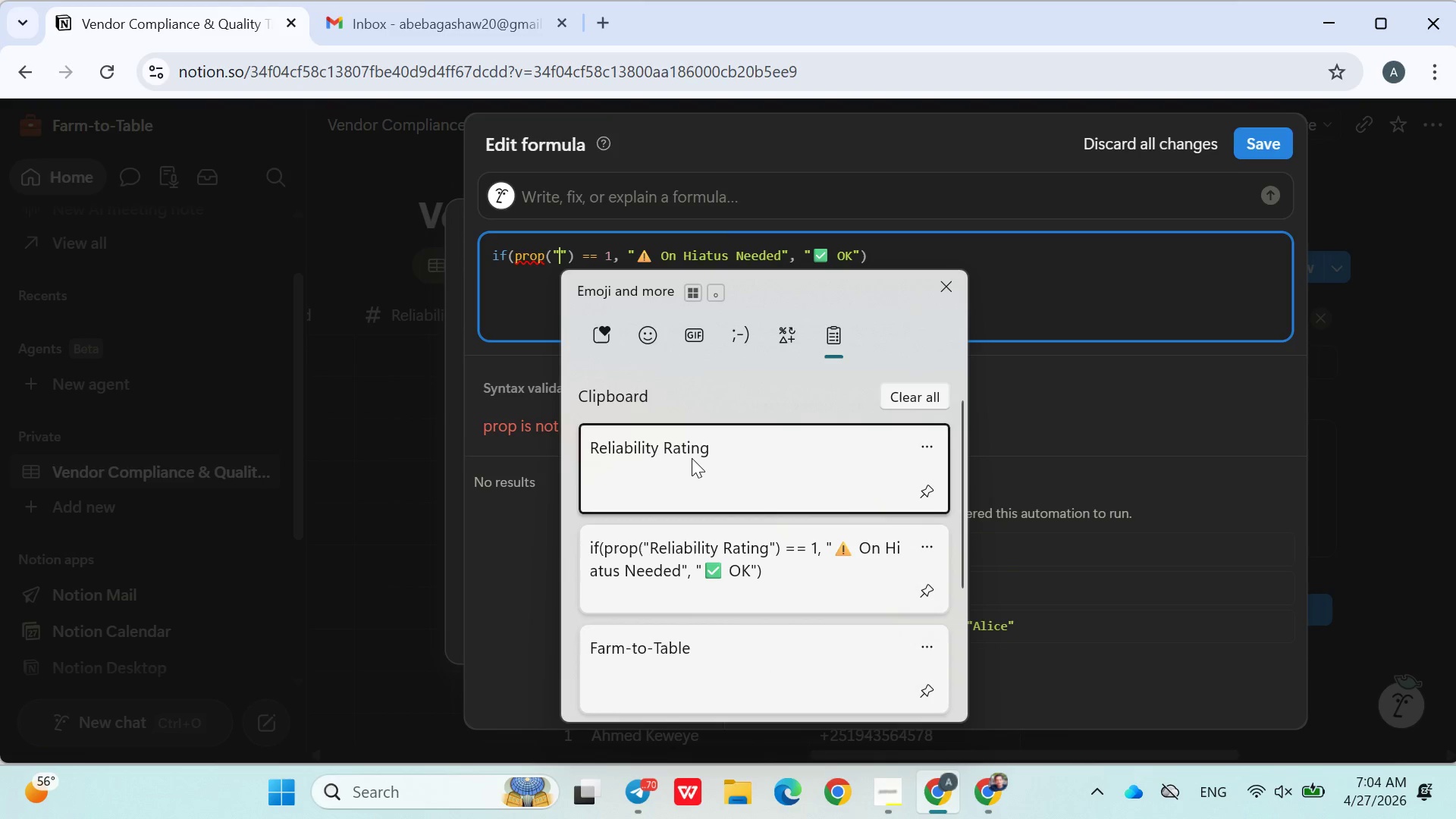 
left_click([725, 463])
 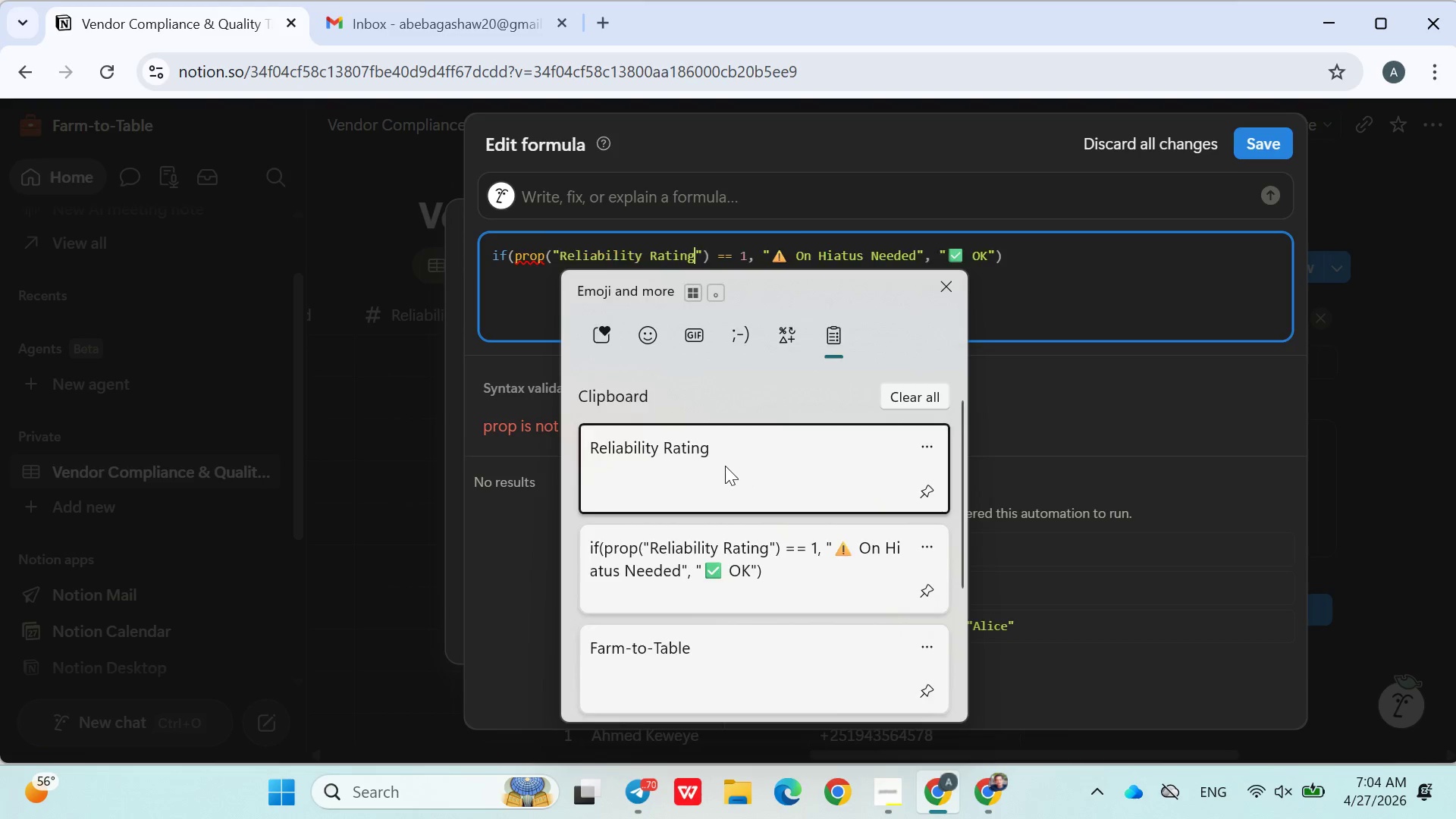 
key(Control+ControlLeft)
 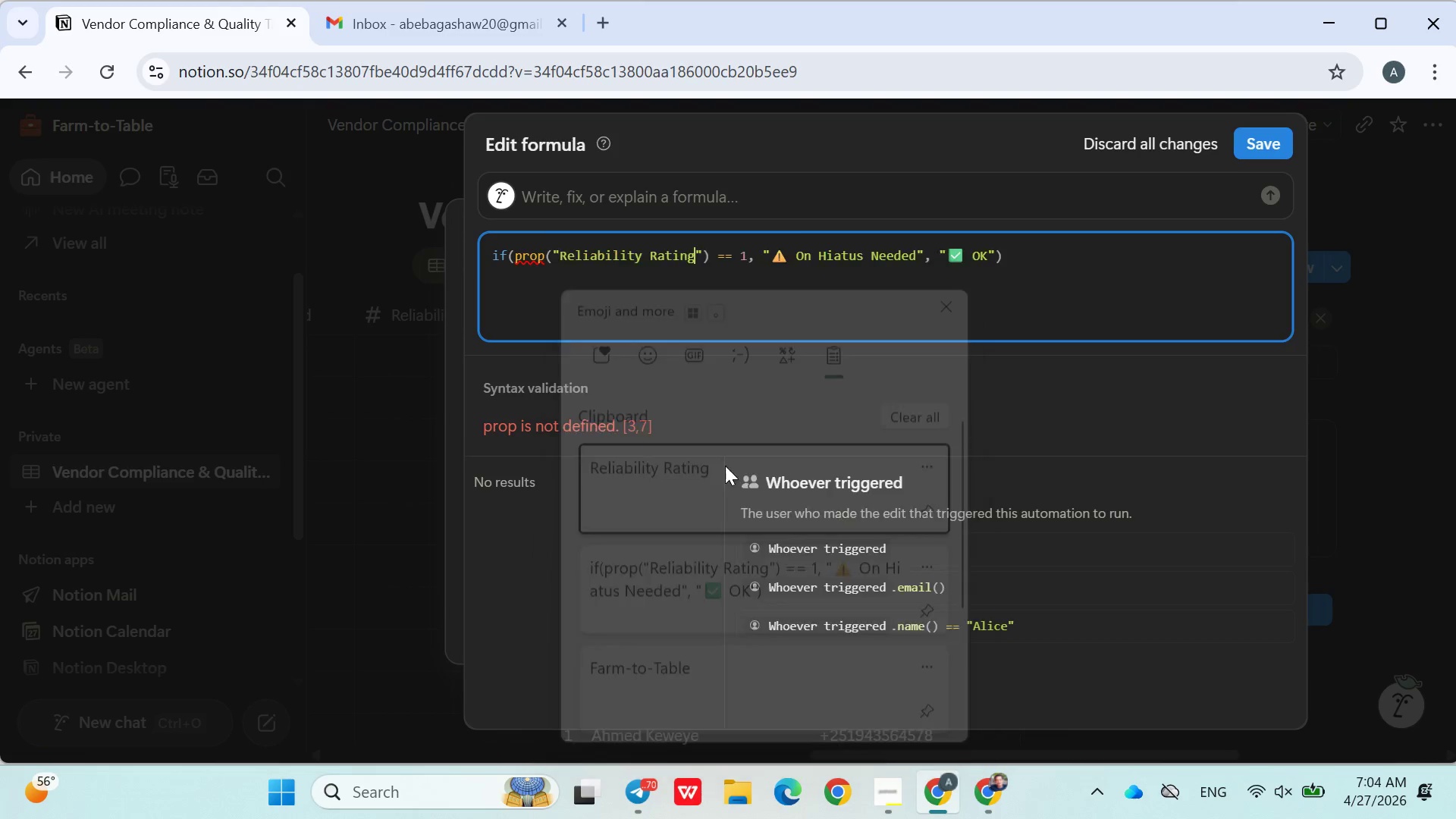 
left_click([797, 386])
 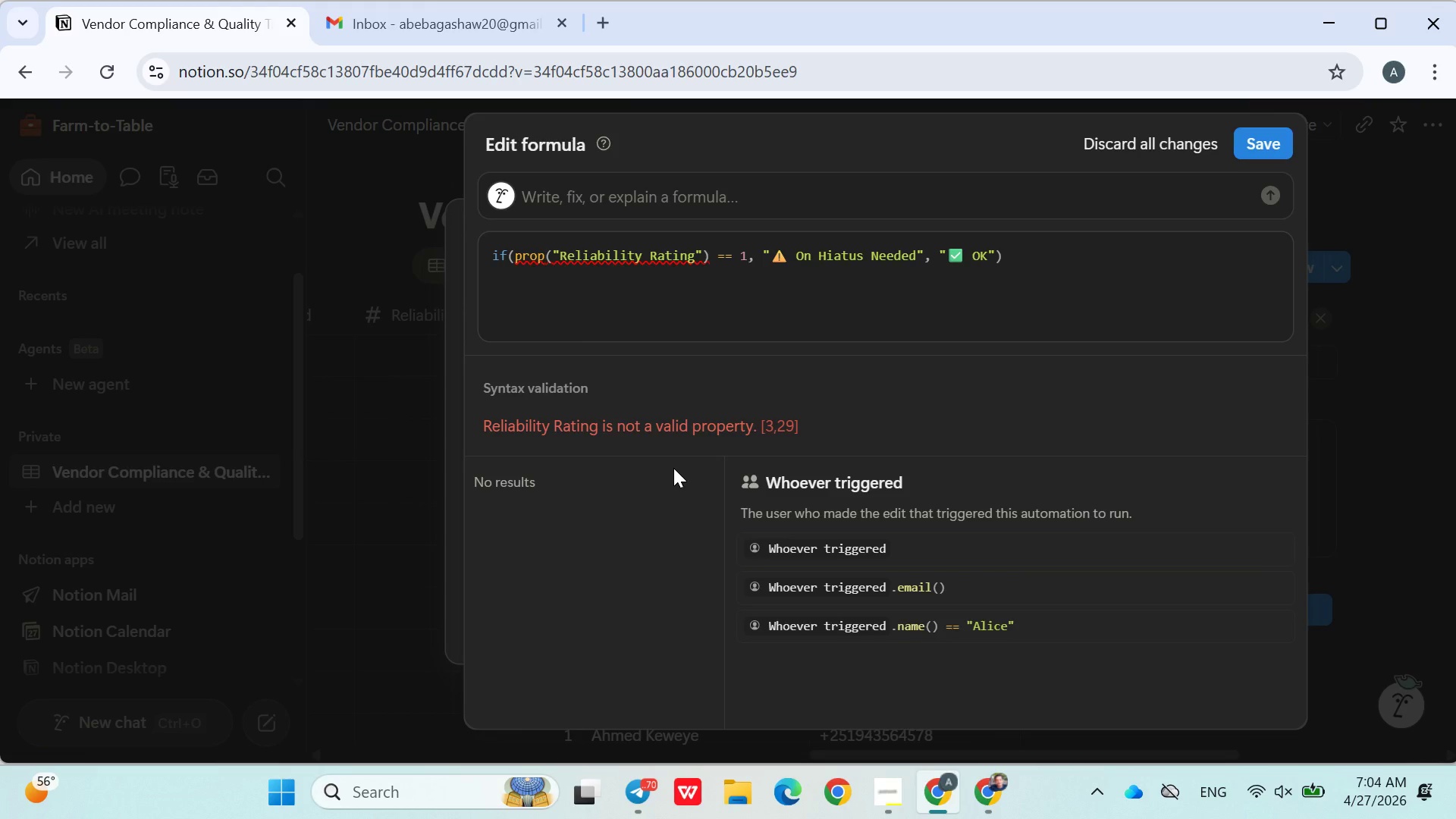 
wait(10.05)
 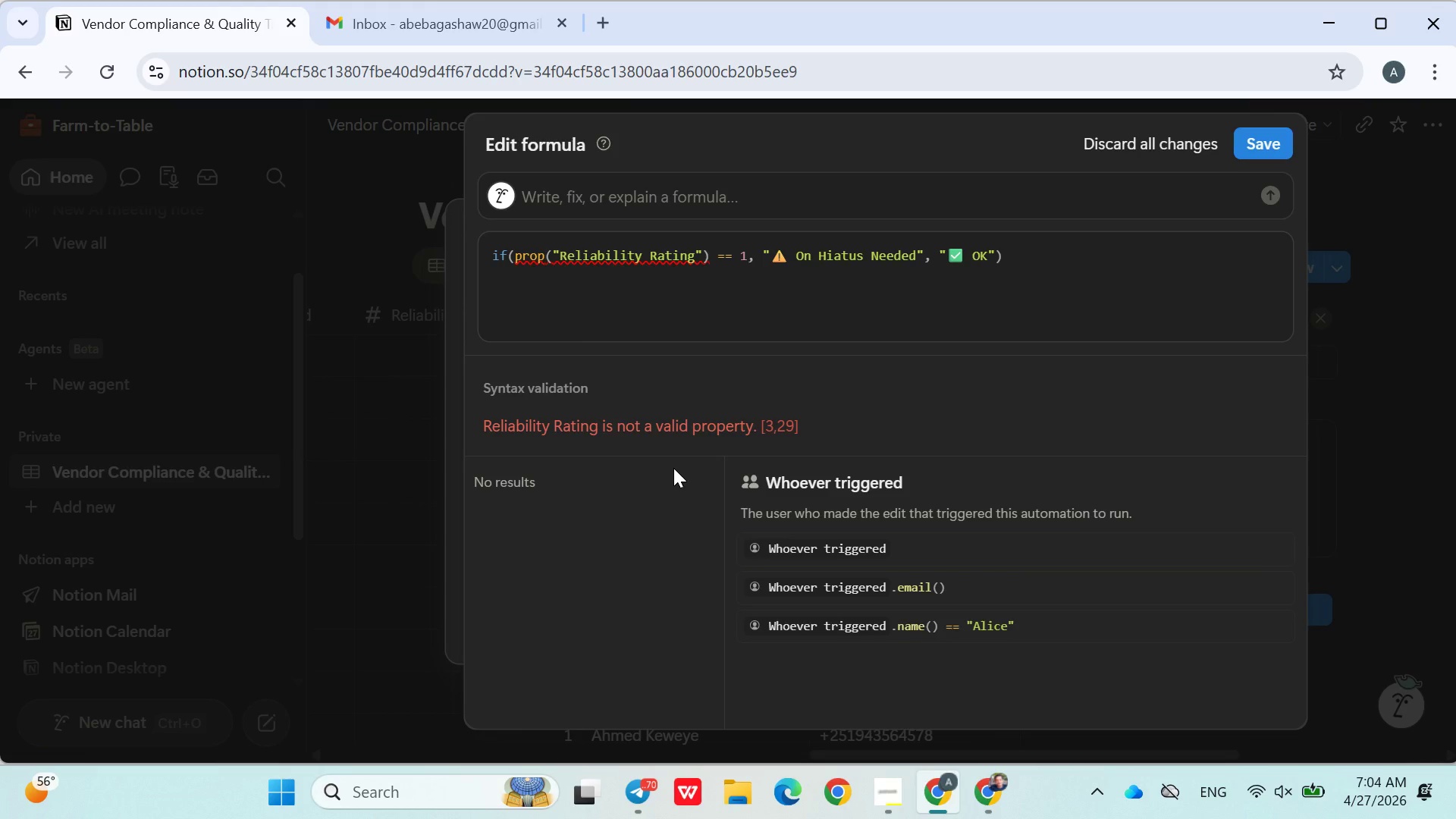 
left_click([1250, 152])
 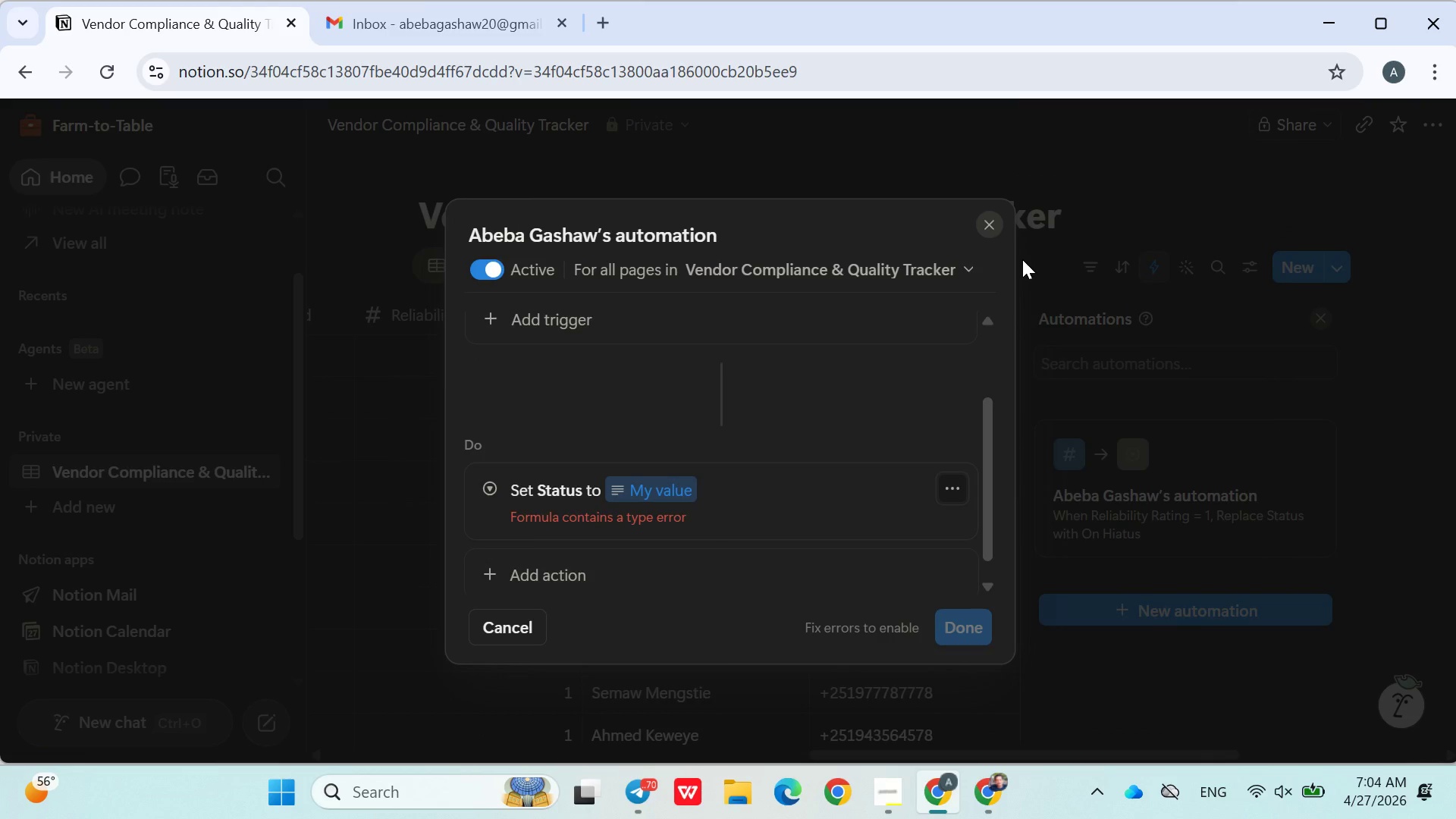 
left_click([985, 222])
 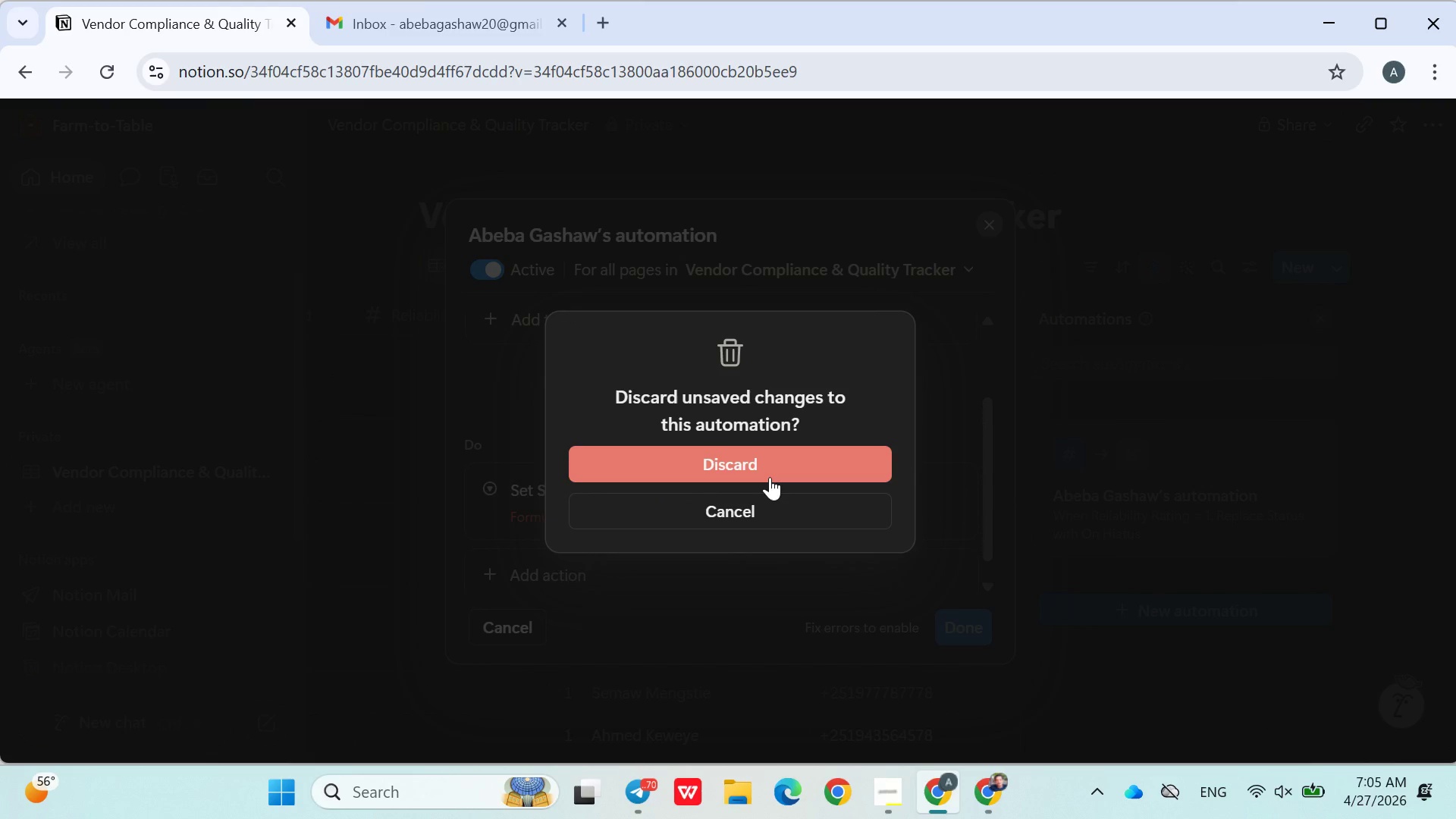 
left_click([770, 477])
 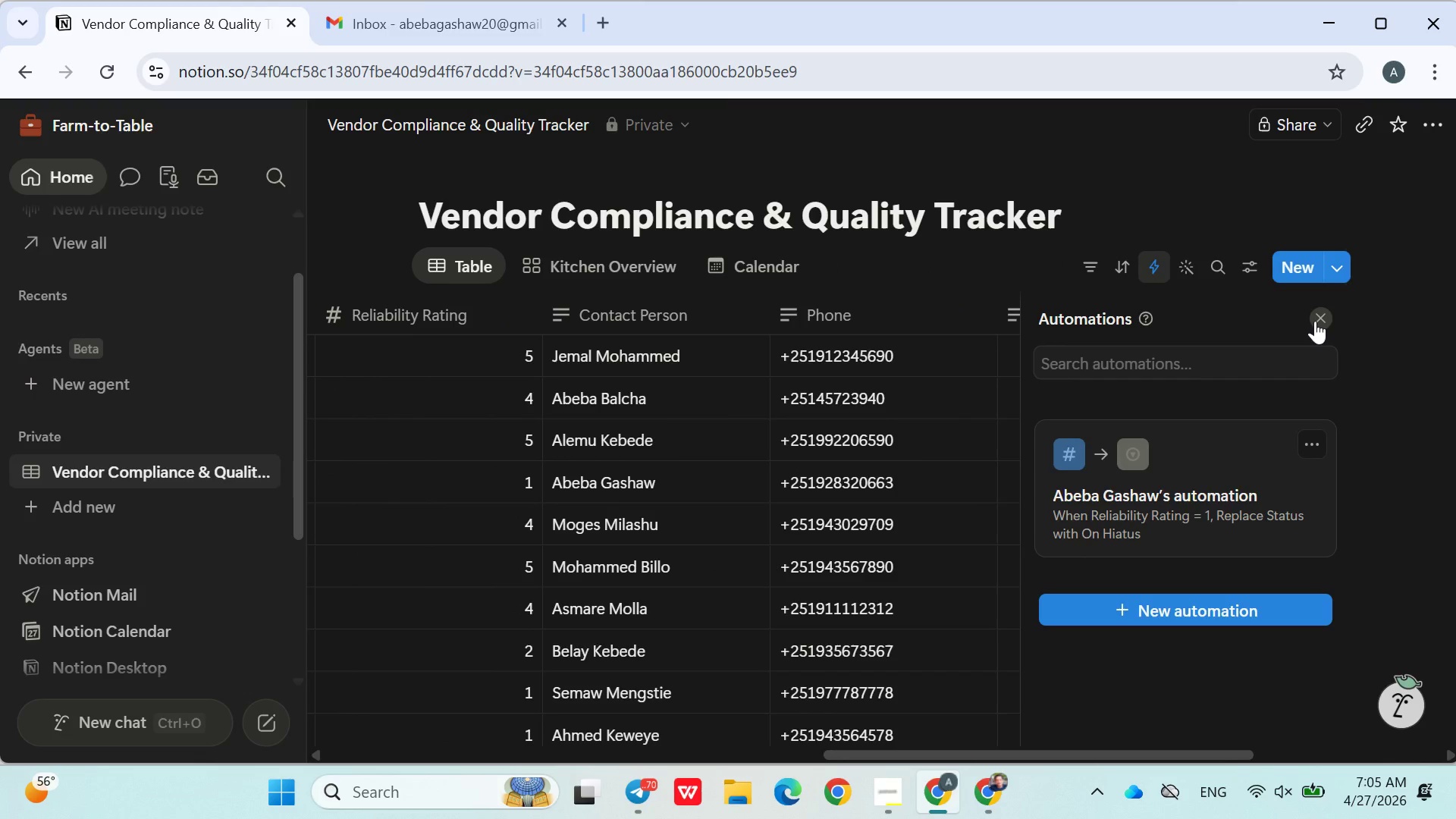 
left_click([1310, 441])
 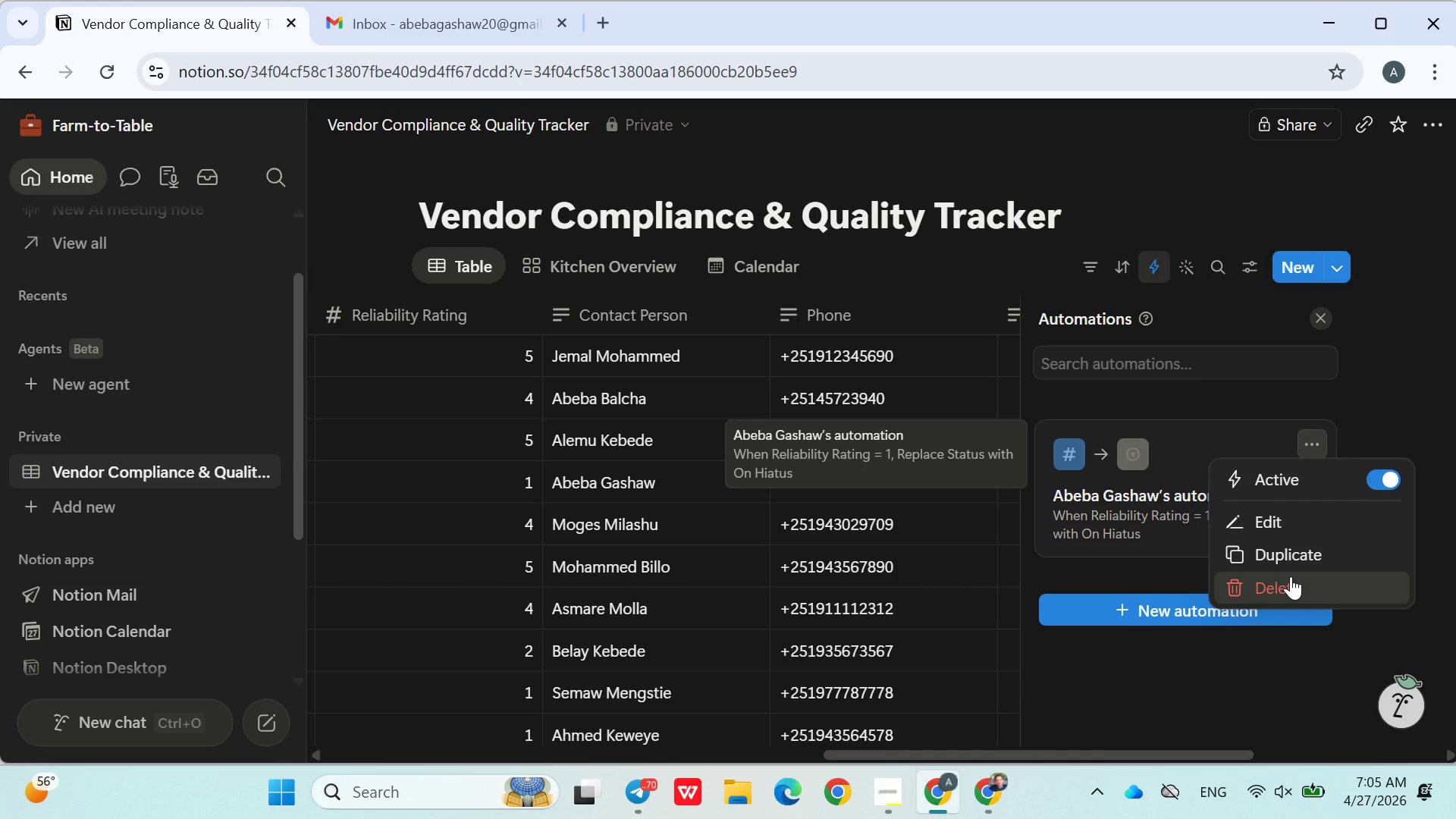 
left_click([1291, 576])
 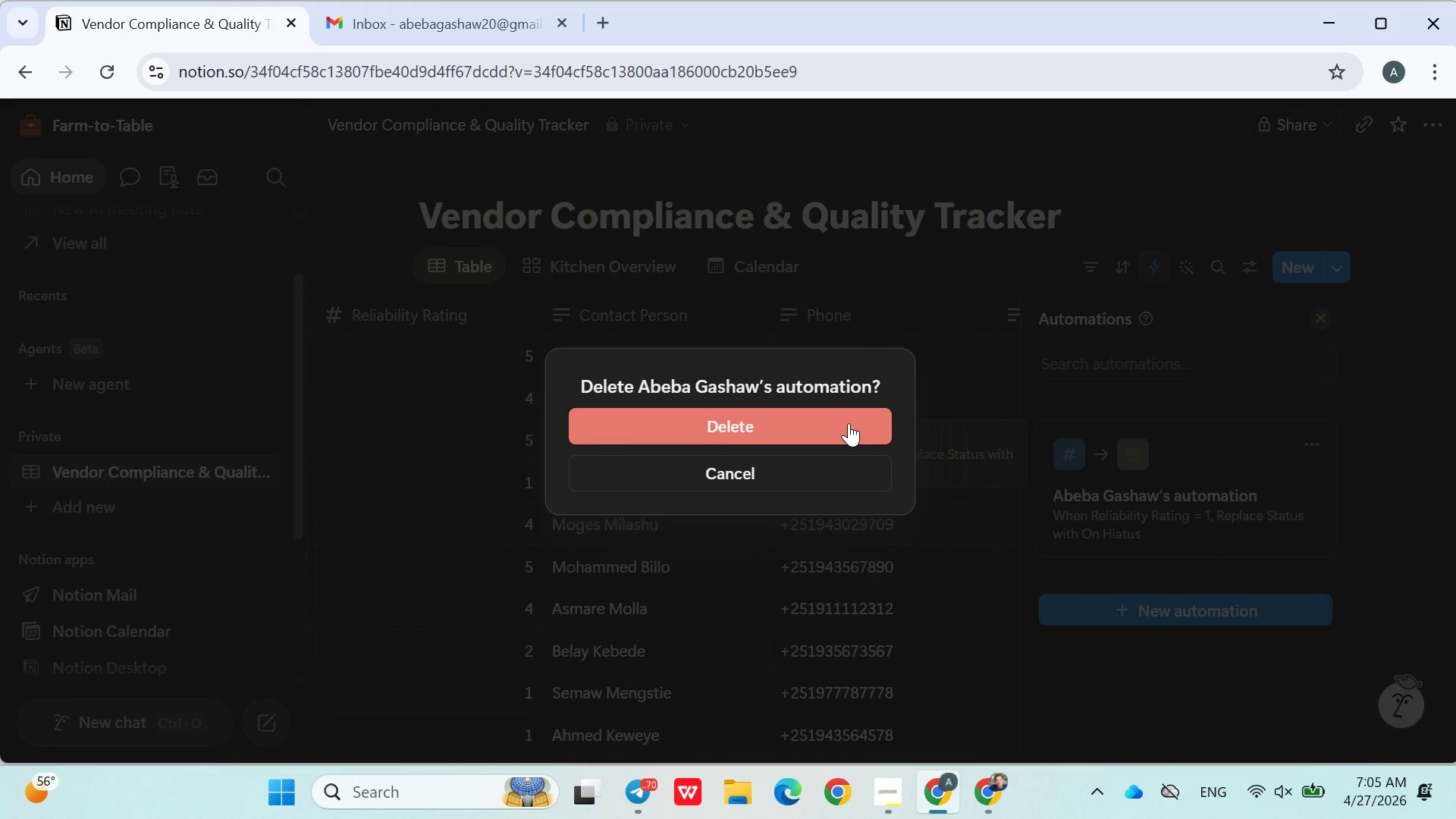 
left_click([847, 423])
 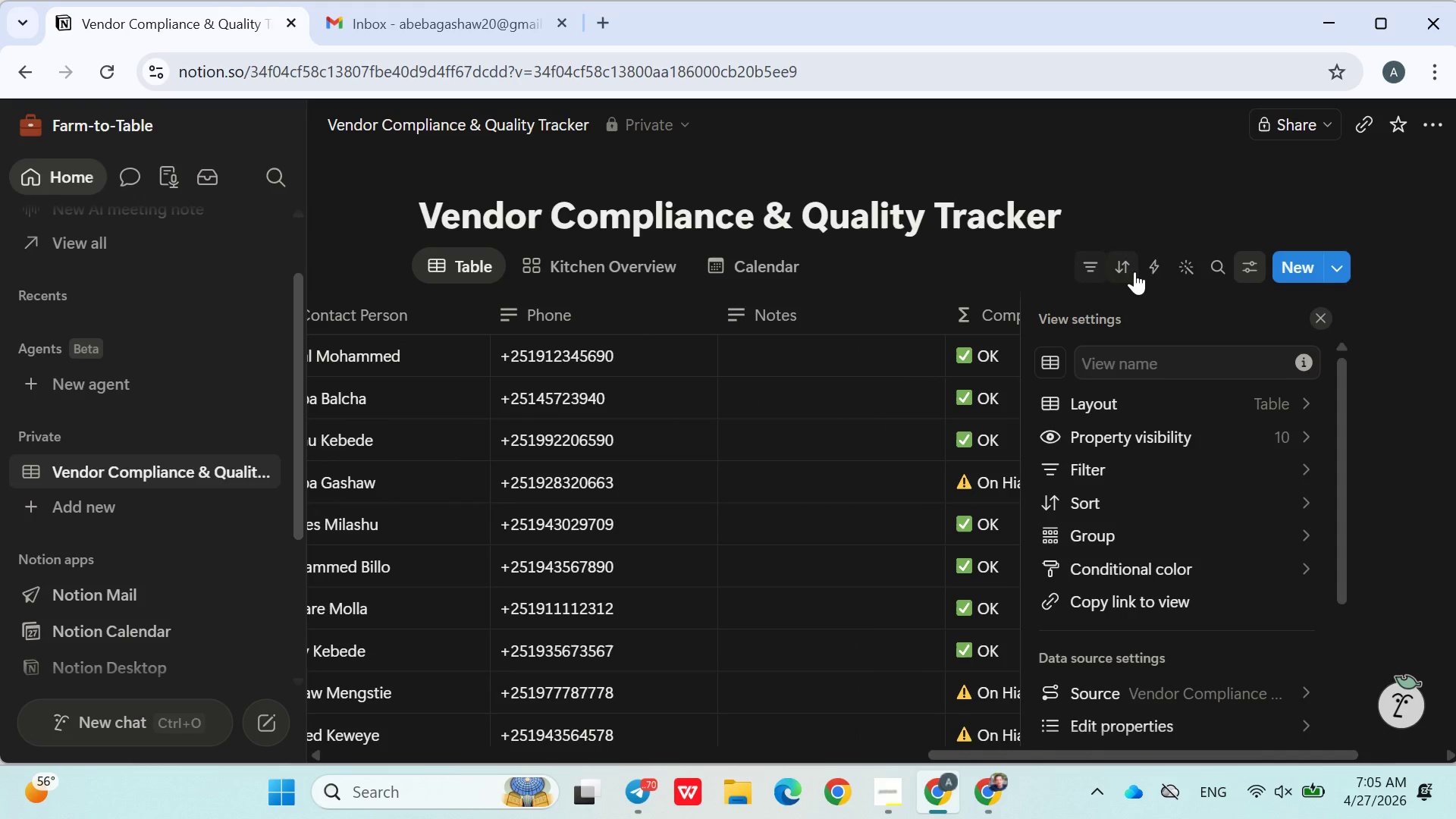 
left_click([1150, 266])
 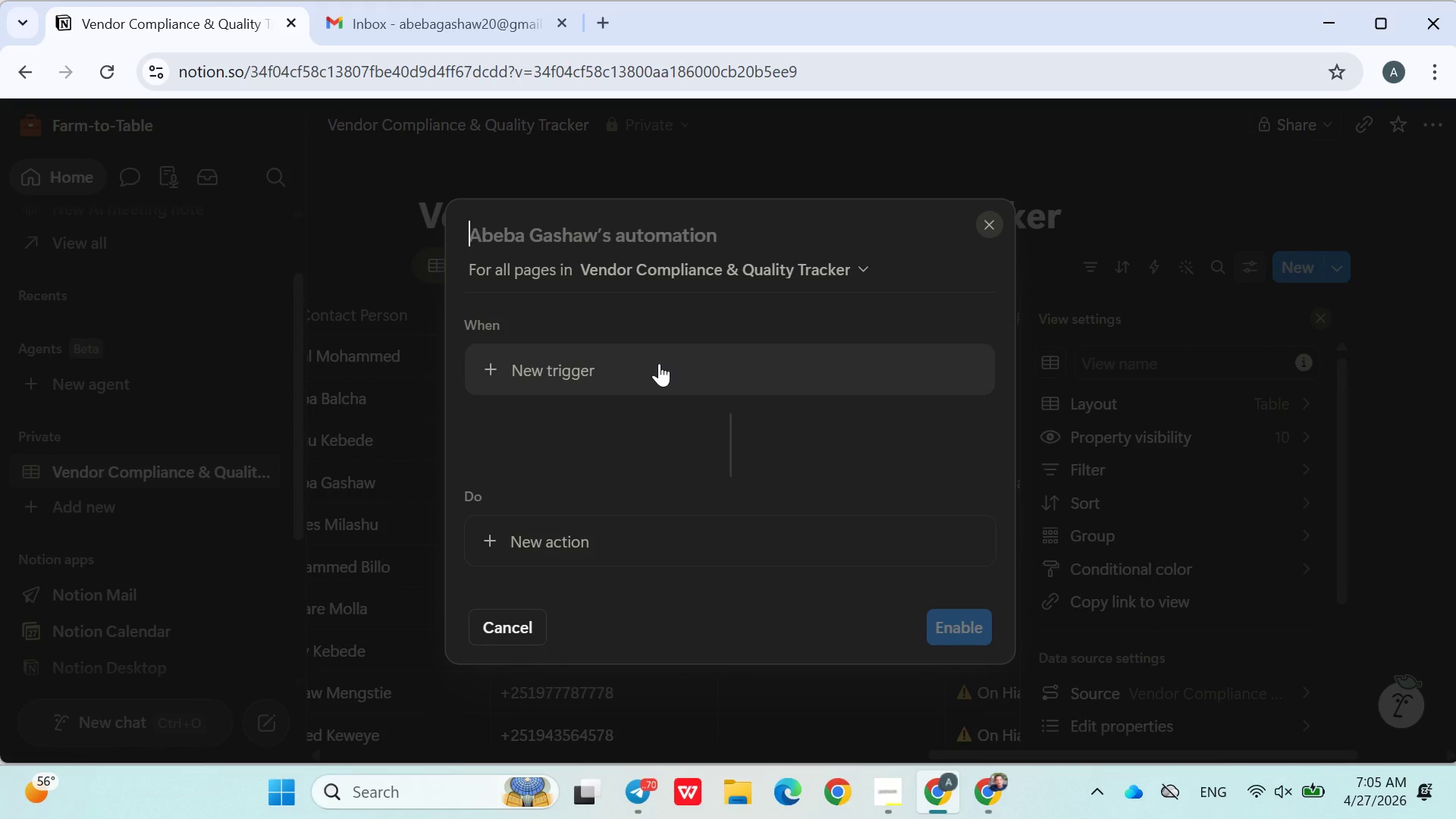 
left_click([657, 363])
 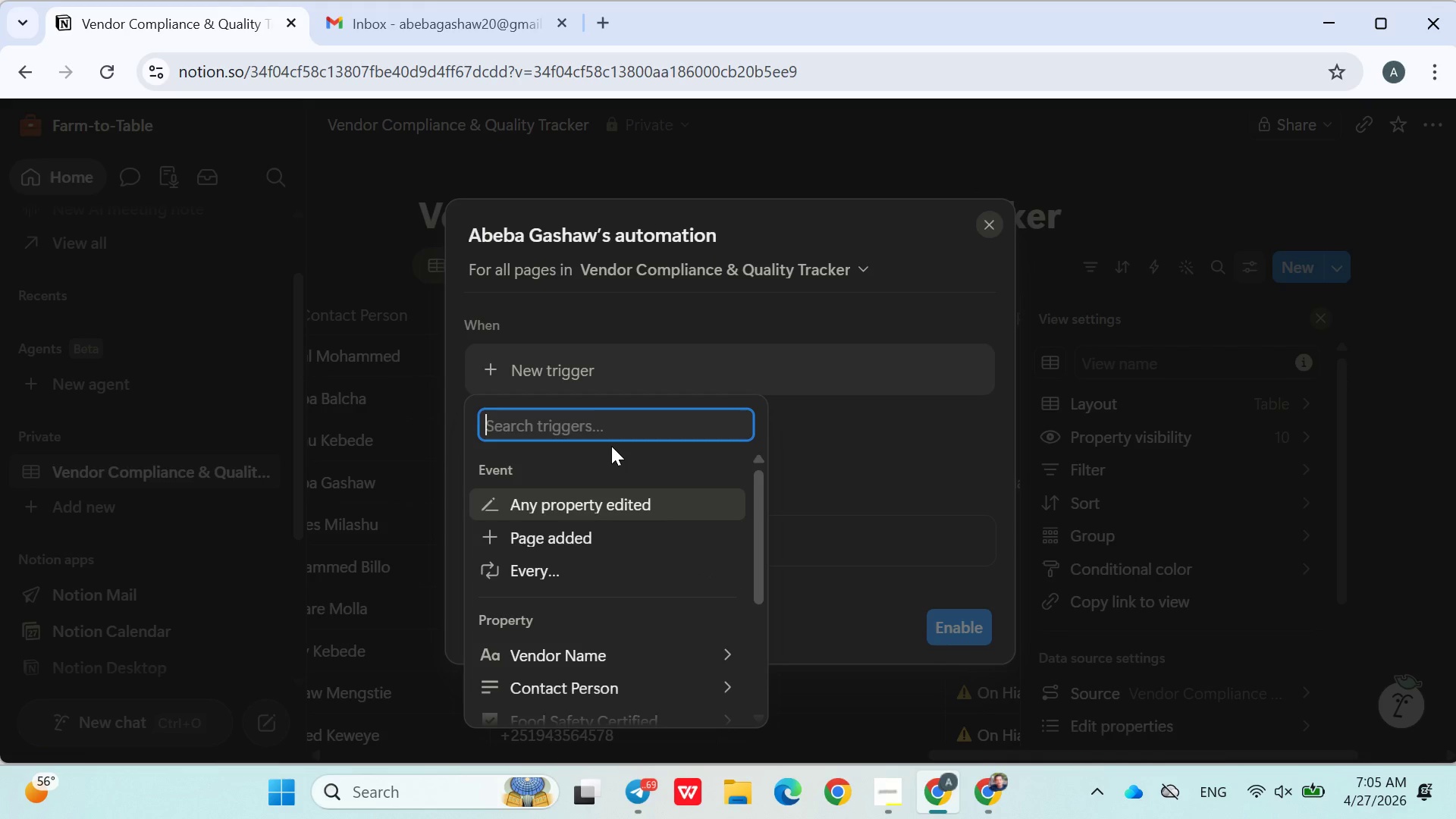 
wait(5.64)
 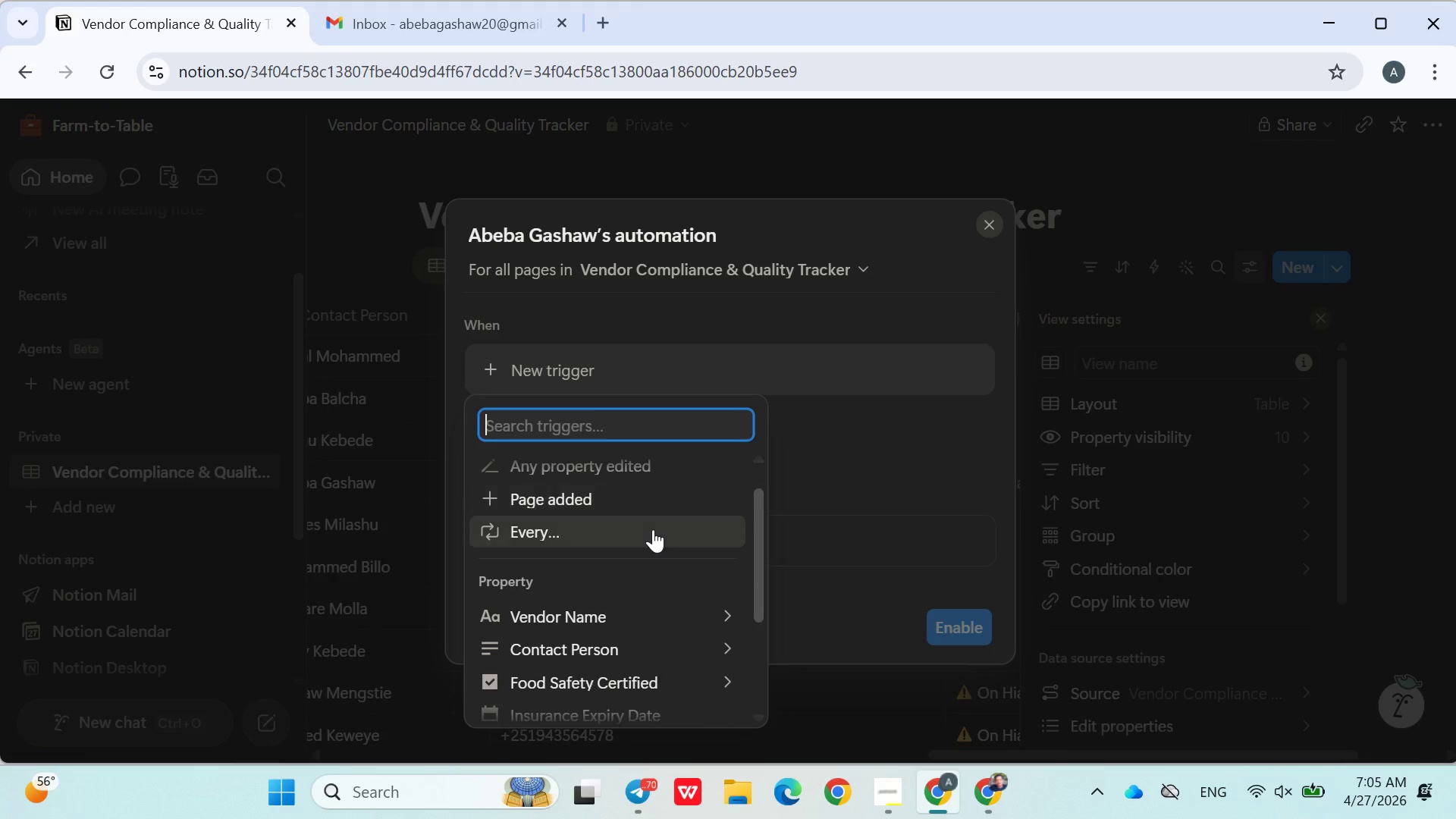 
type(cha)
key(Backspace)
key(Backspace)
key(Backspace)
key(Backspace)
 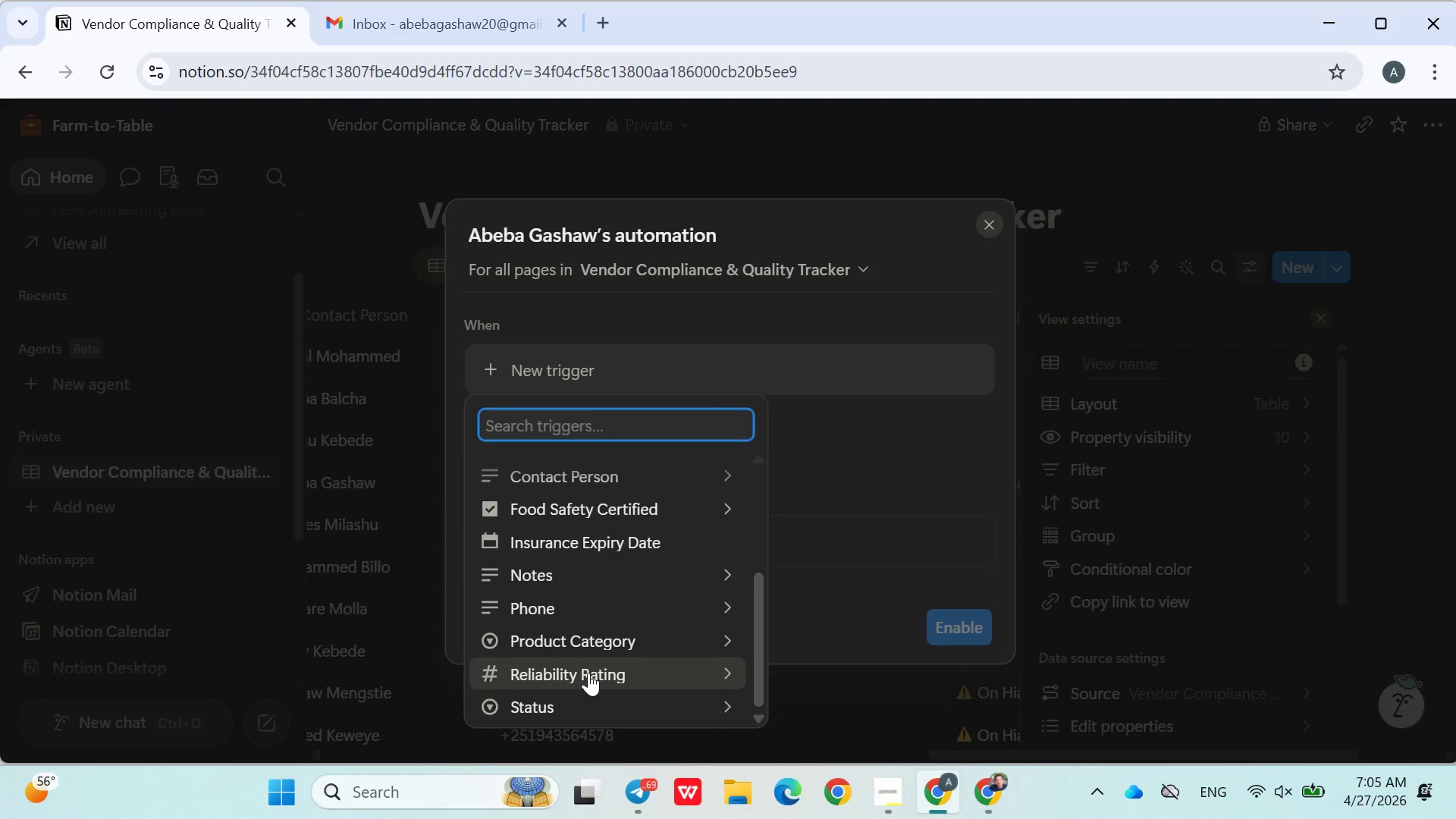 
left_click([656, 673])
 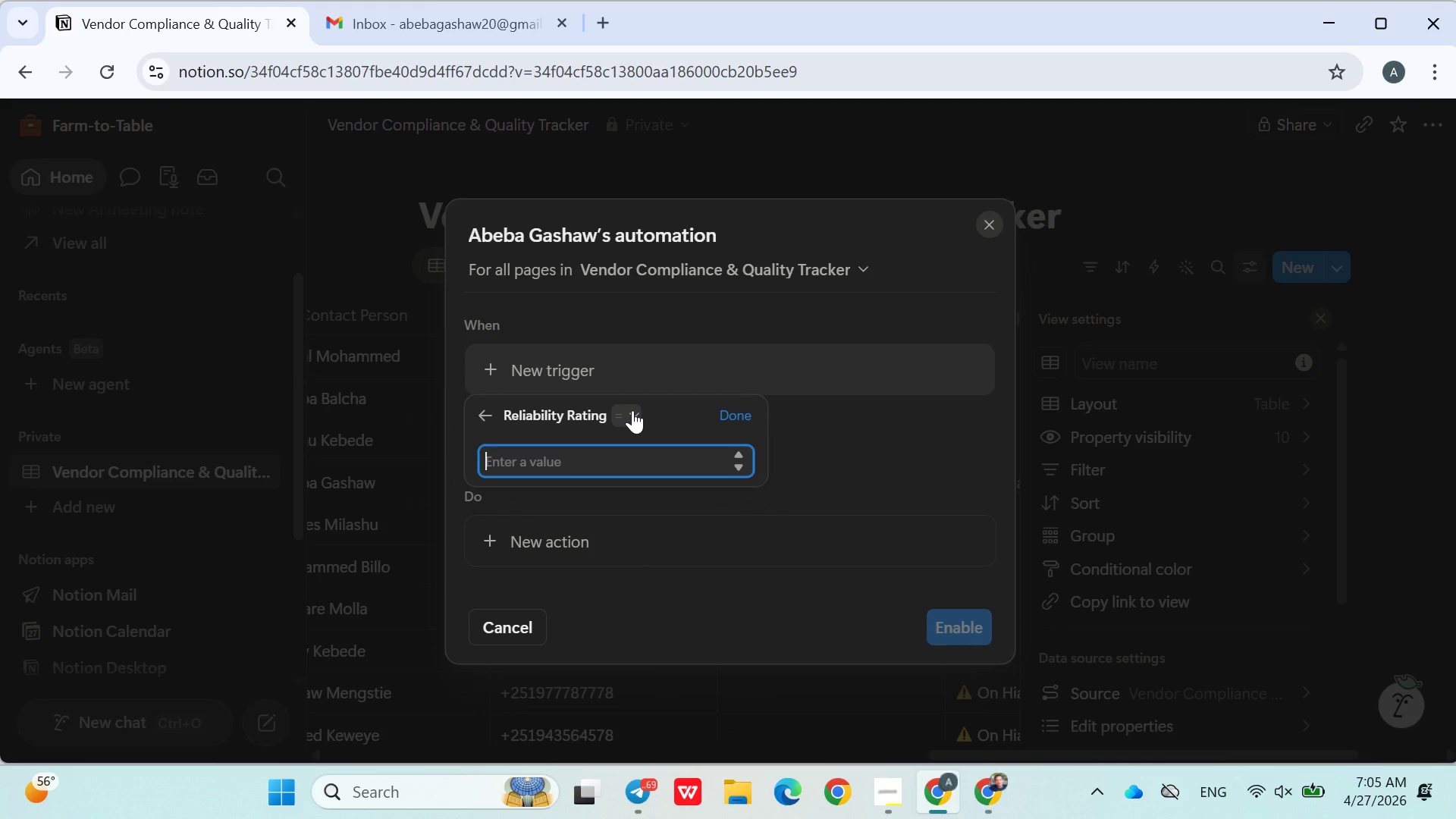 
left_click([632, 410])
 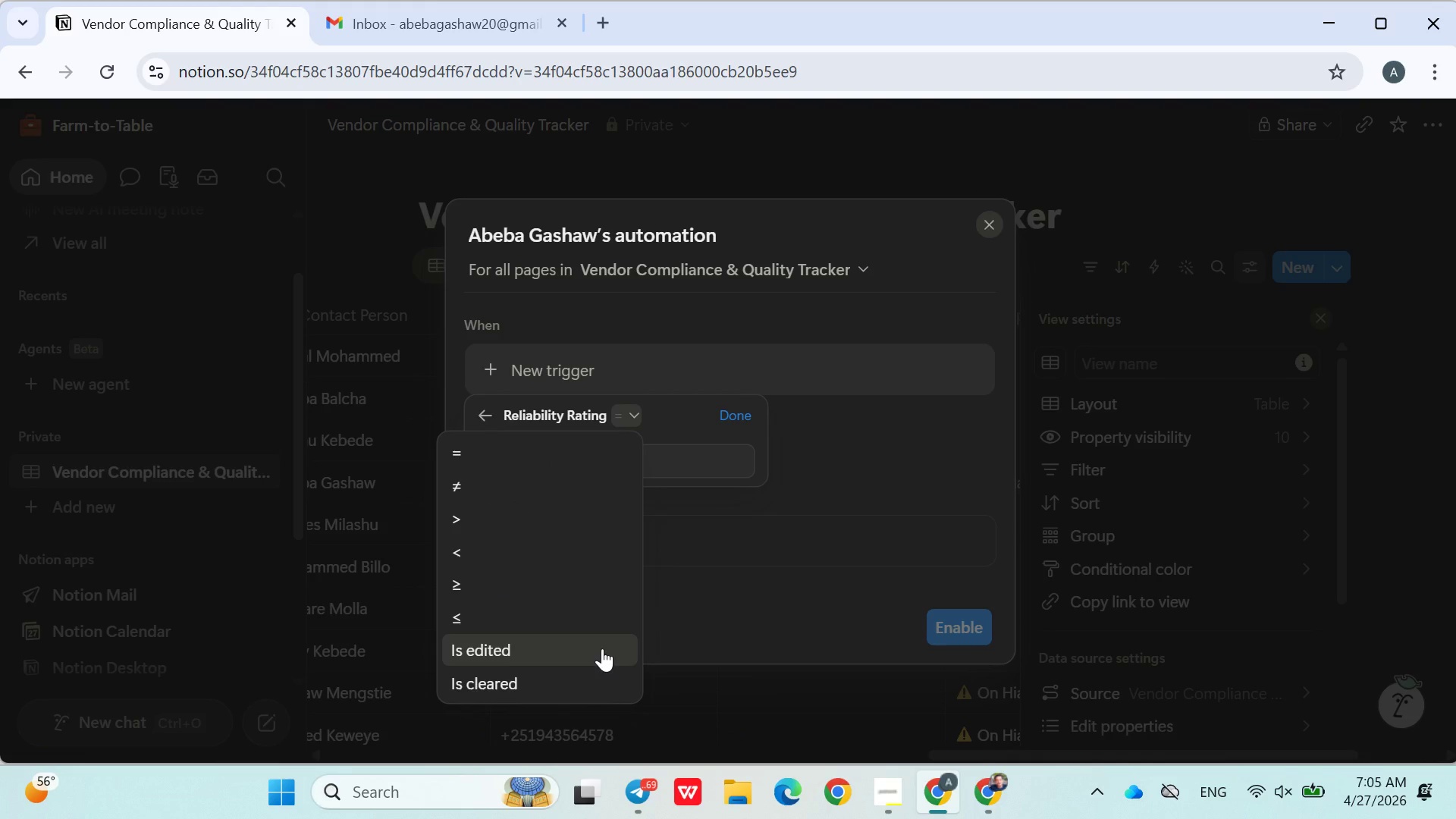 
wait(5.92)
 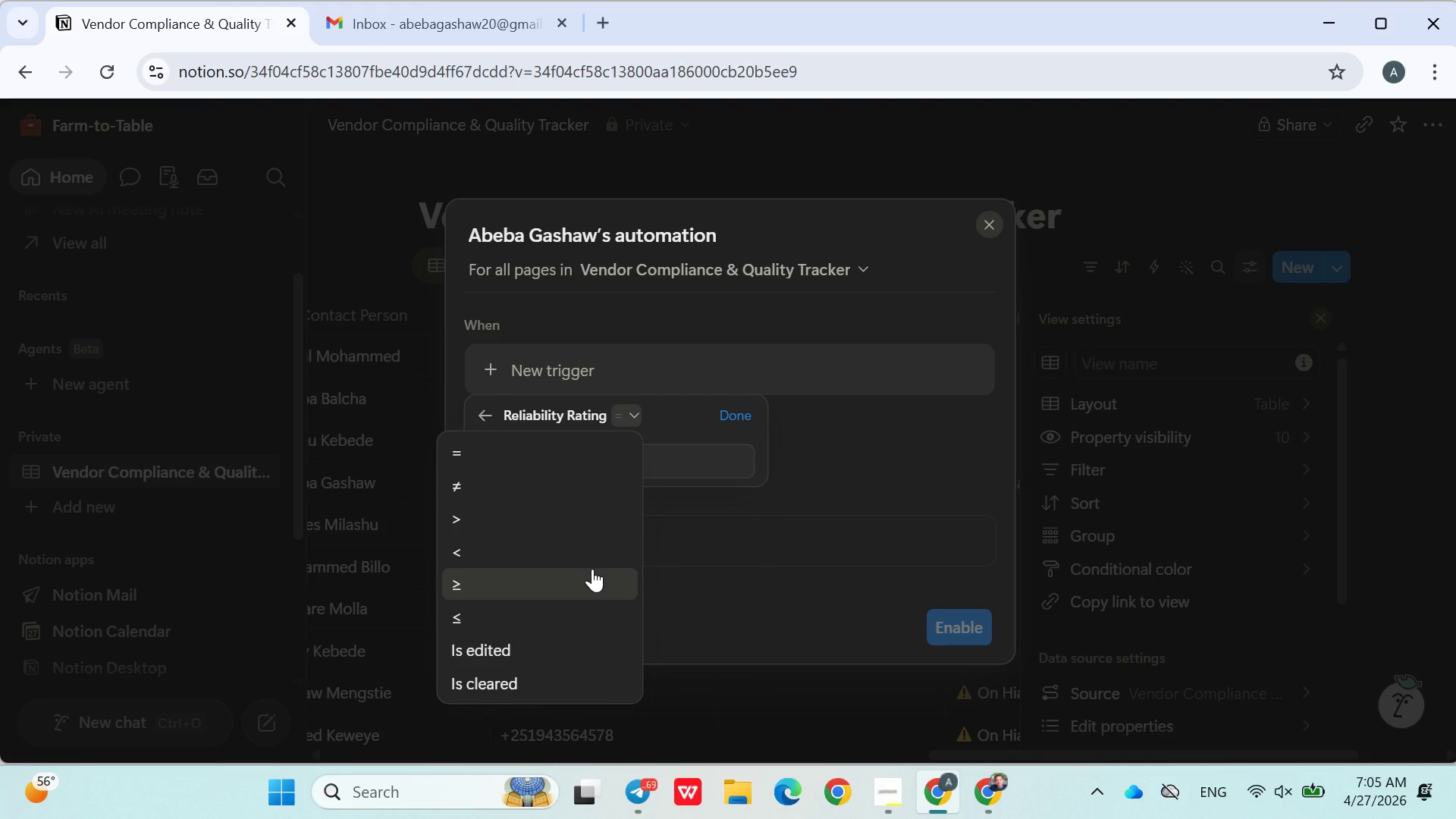 
left_click([602, 648])
 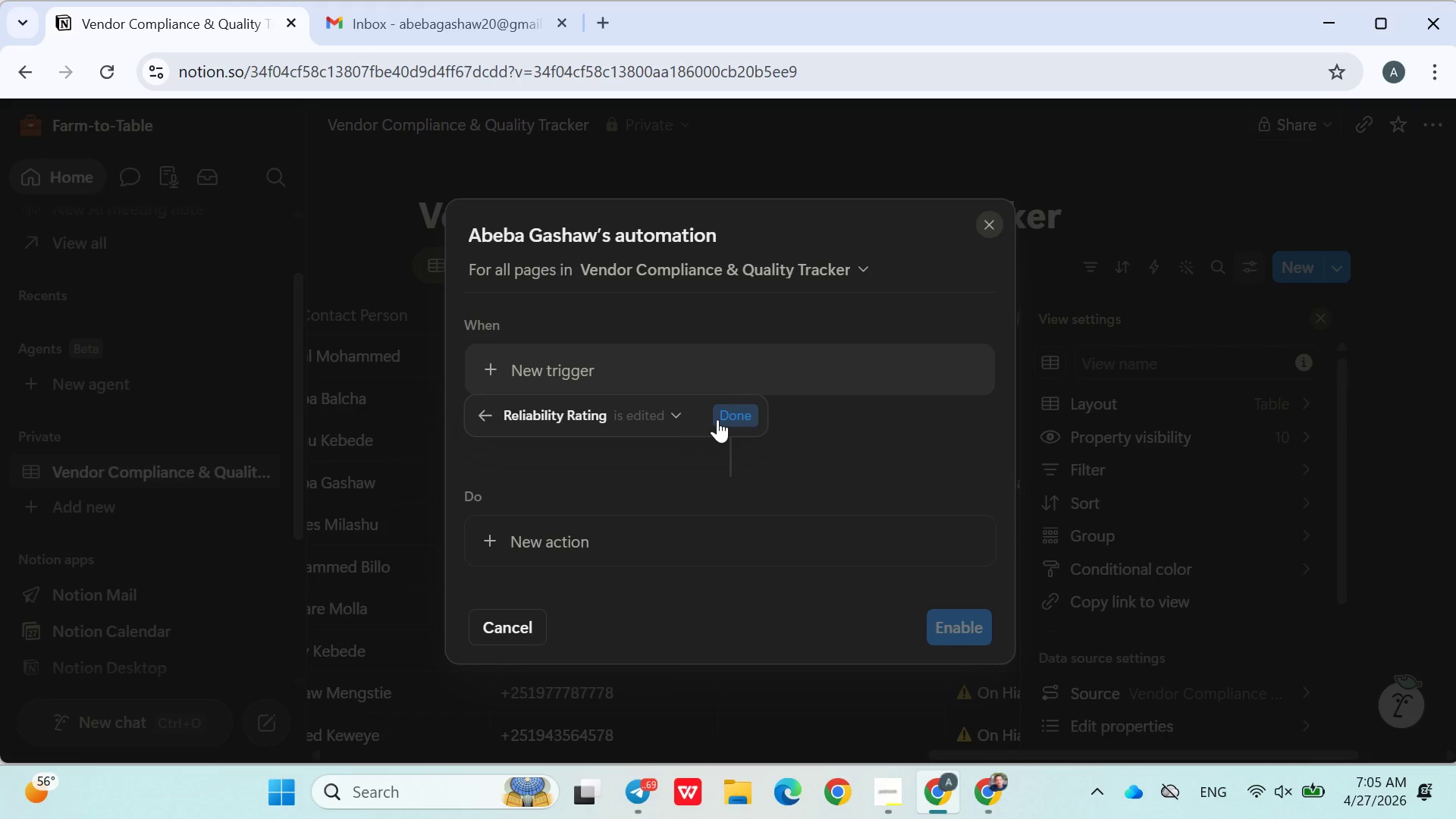 
left_click([694, 412])
 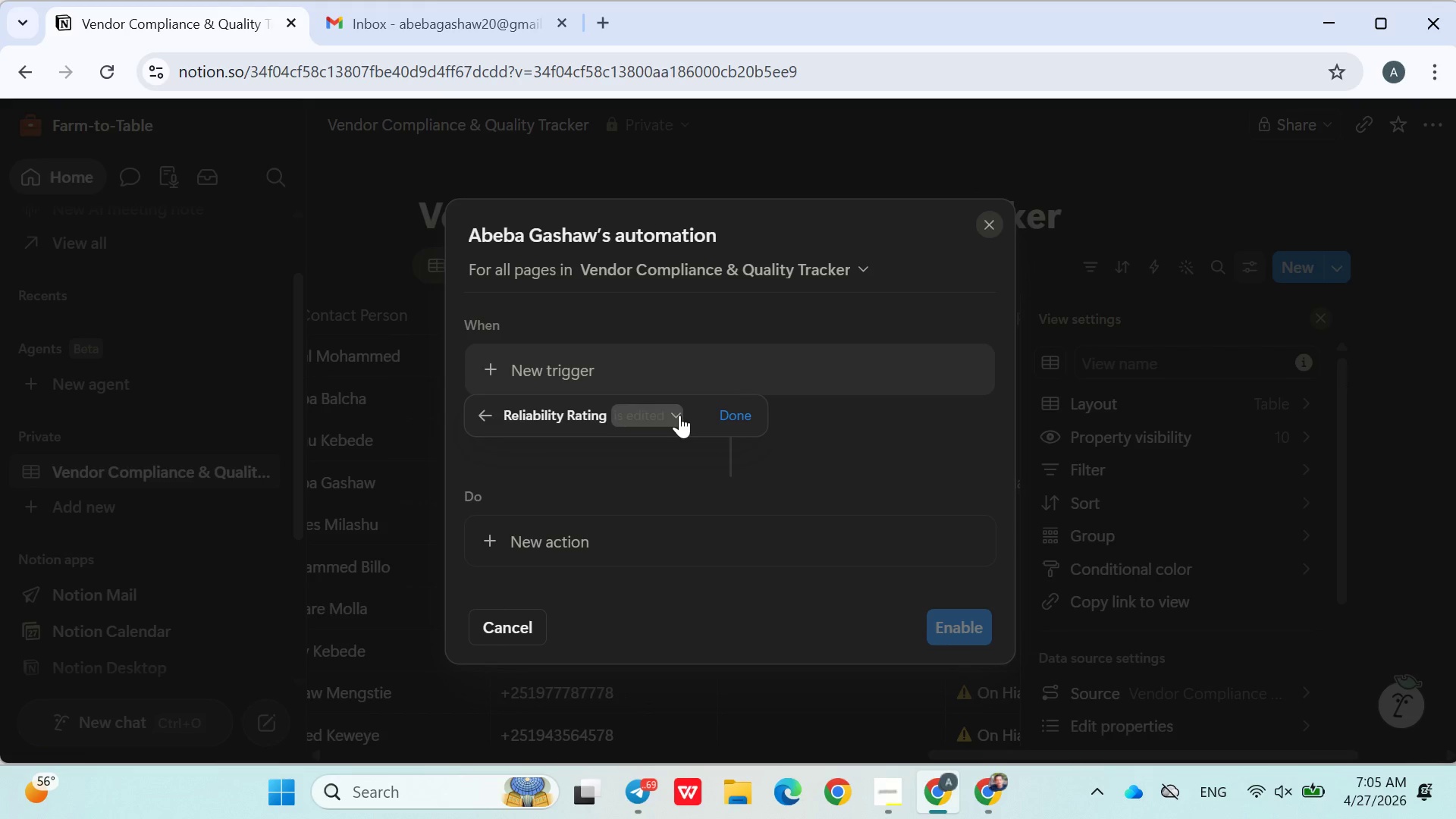 
left_click([679, 415])
 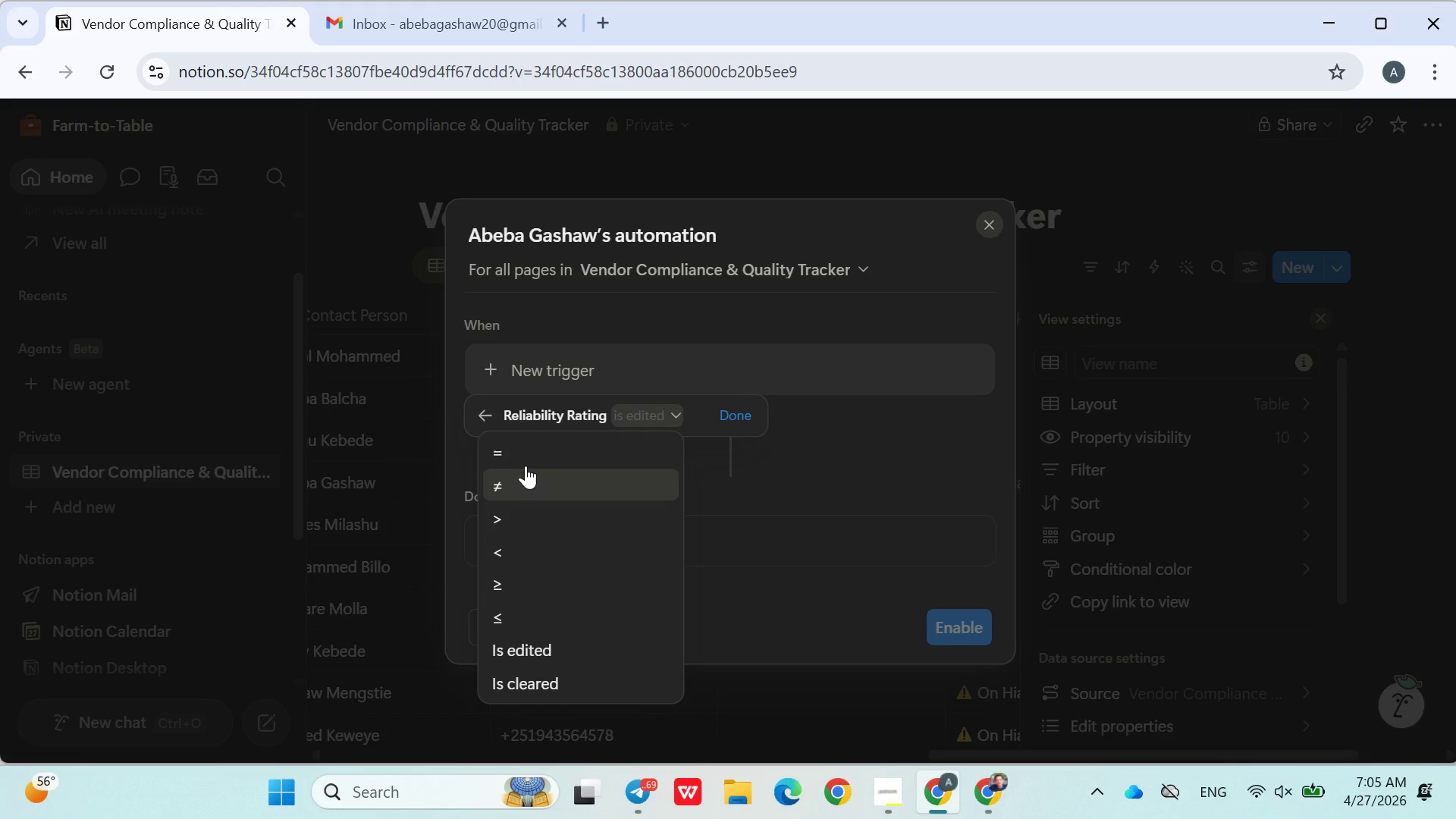 
left_click([525, 457])
 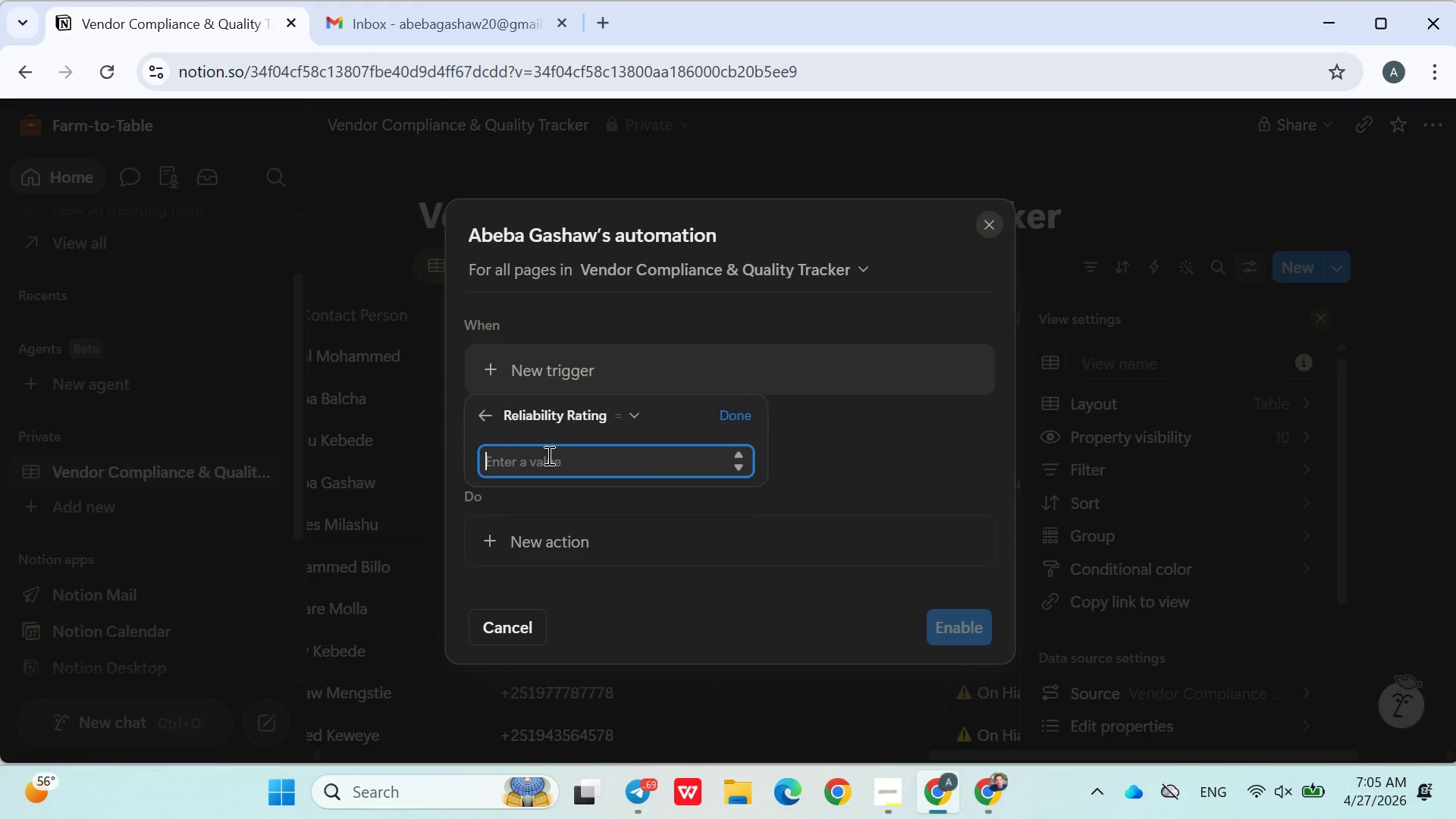 
key(1)
 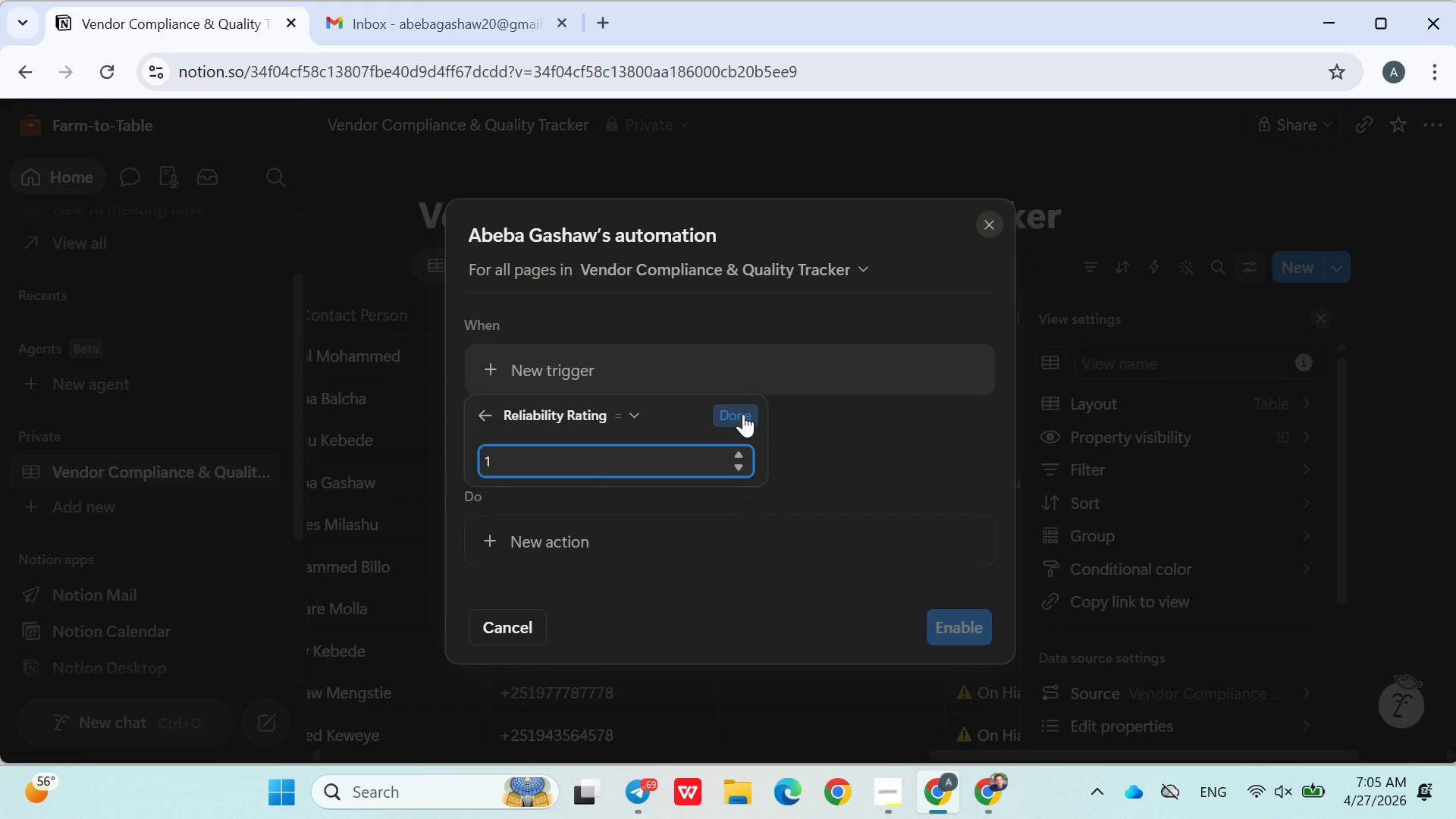 
left_click([744, 416])
 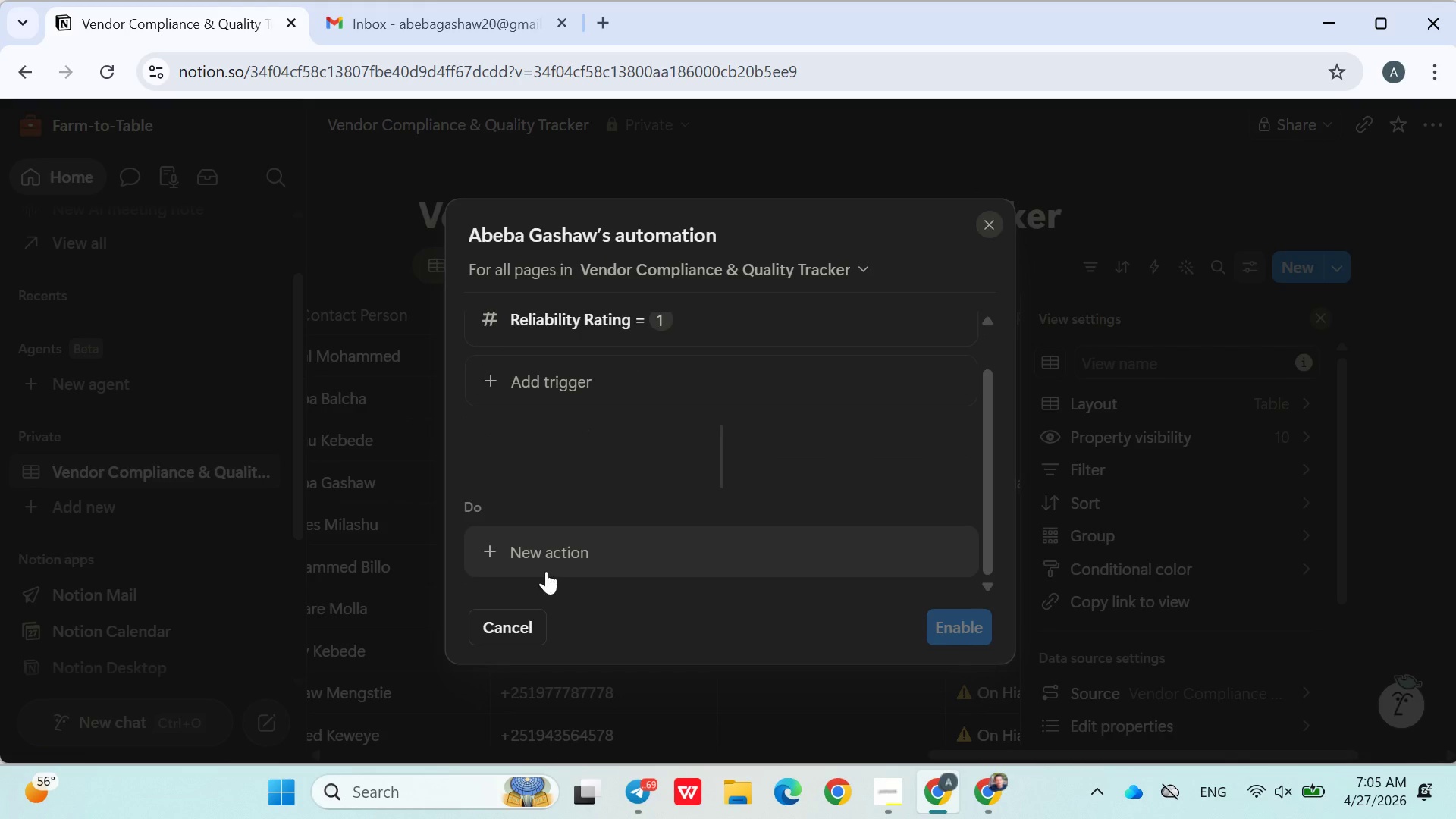 
left_click([546, 566])
 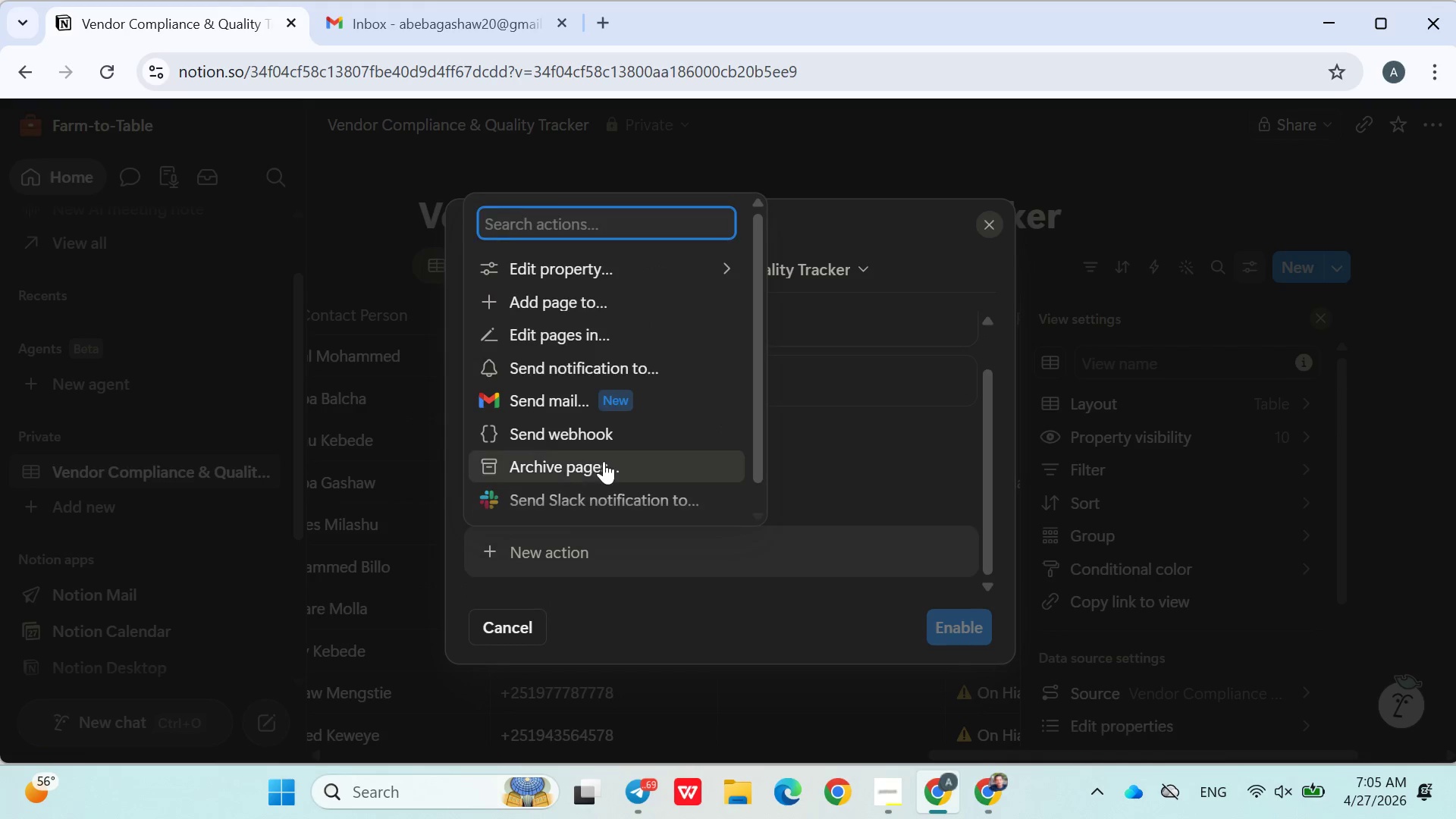 
mouse_move([604, 491])
 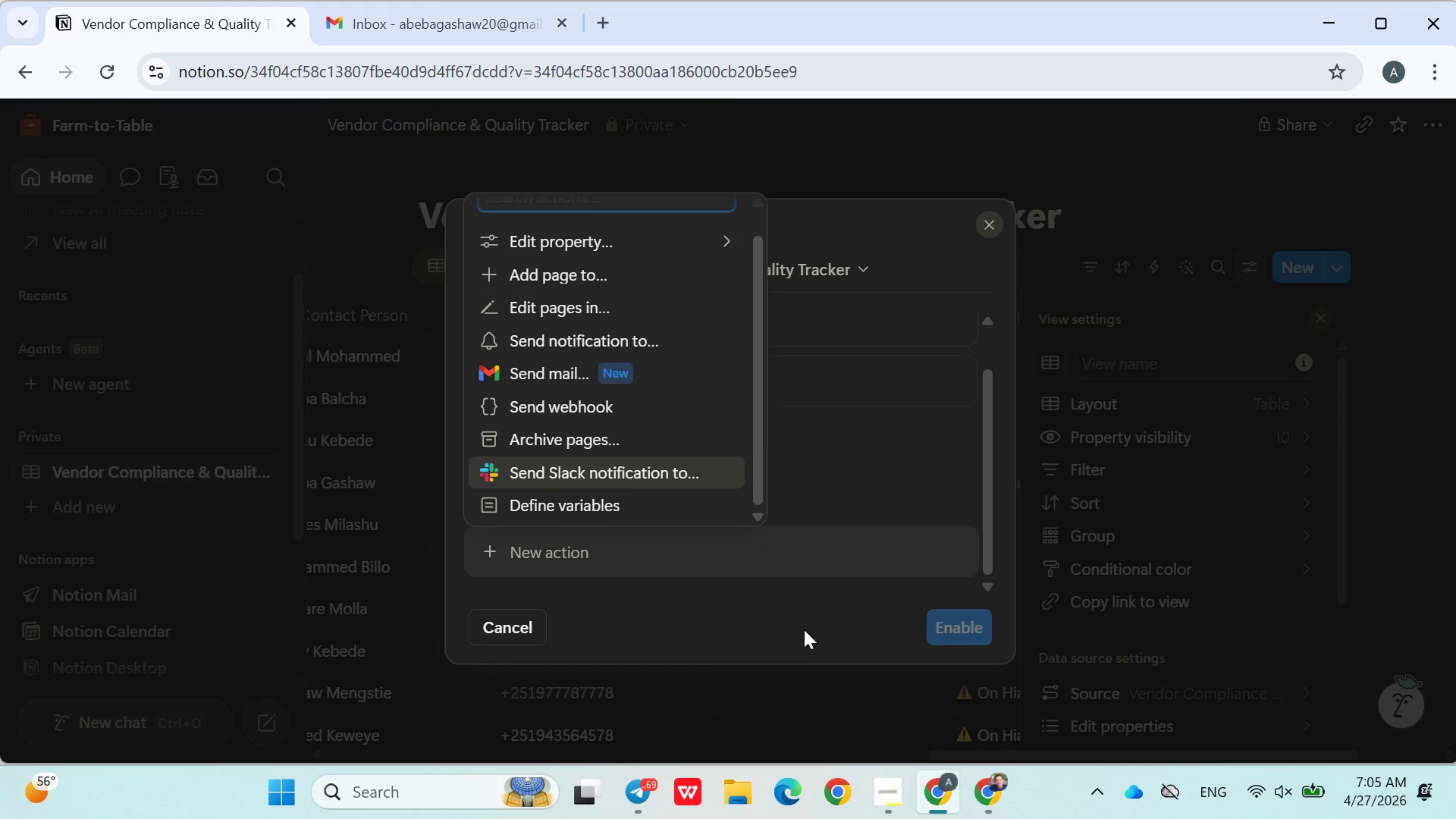 
left_click([890, 789])